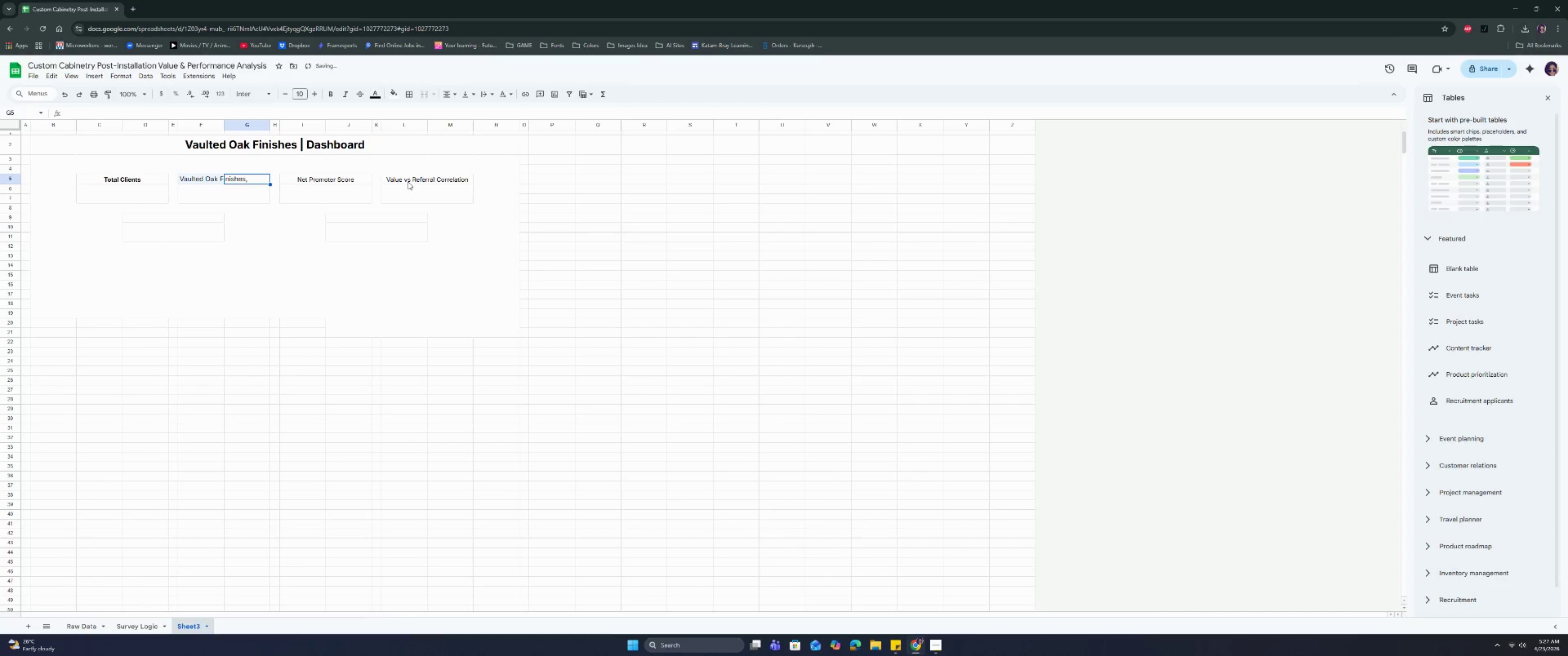 
key(Control+ControlLeft)
 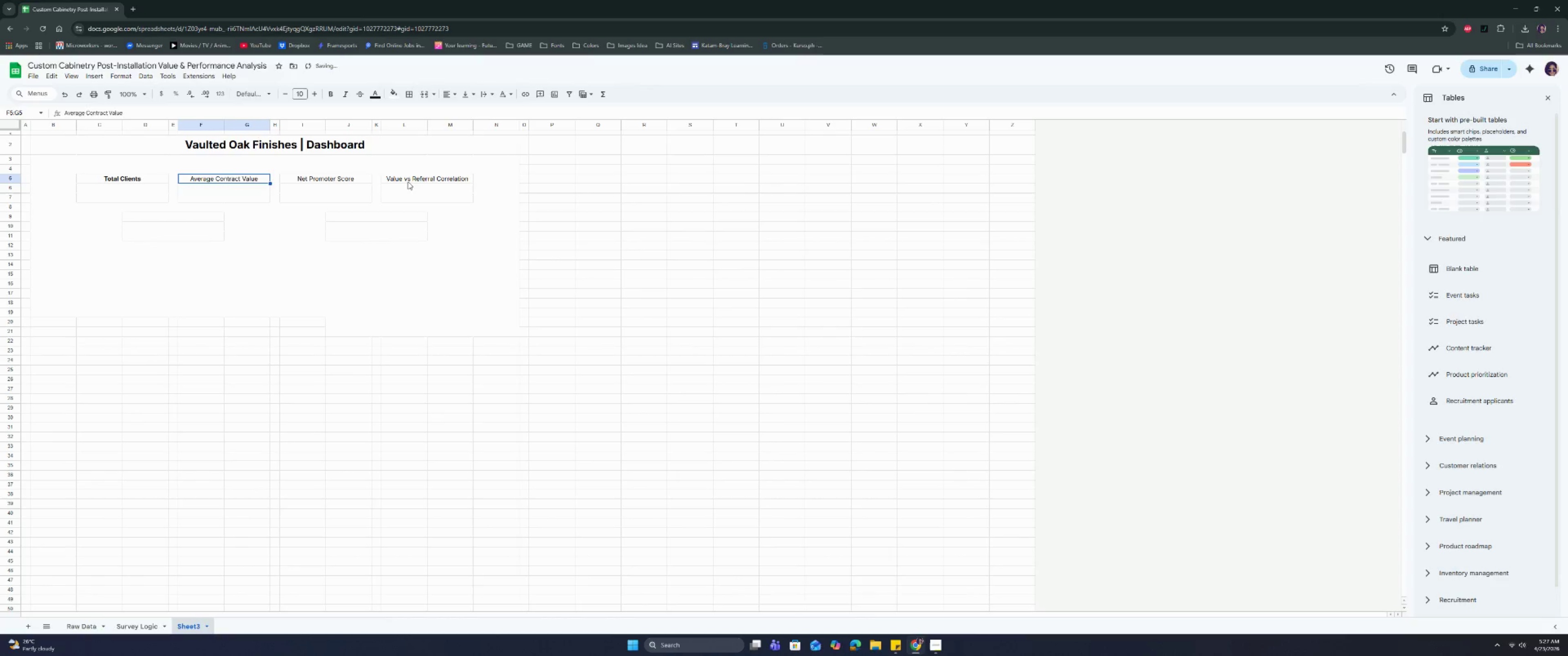 
key(Control+Z)
 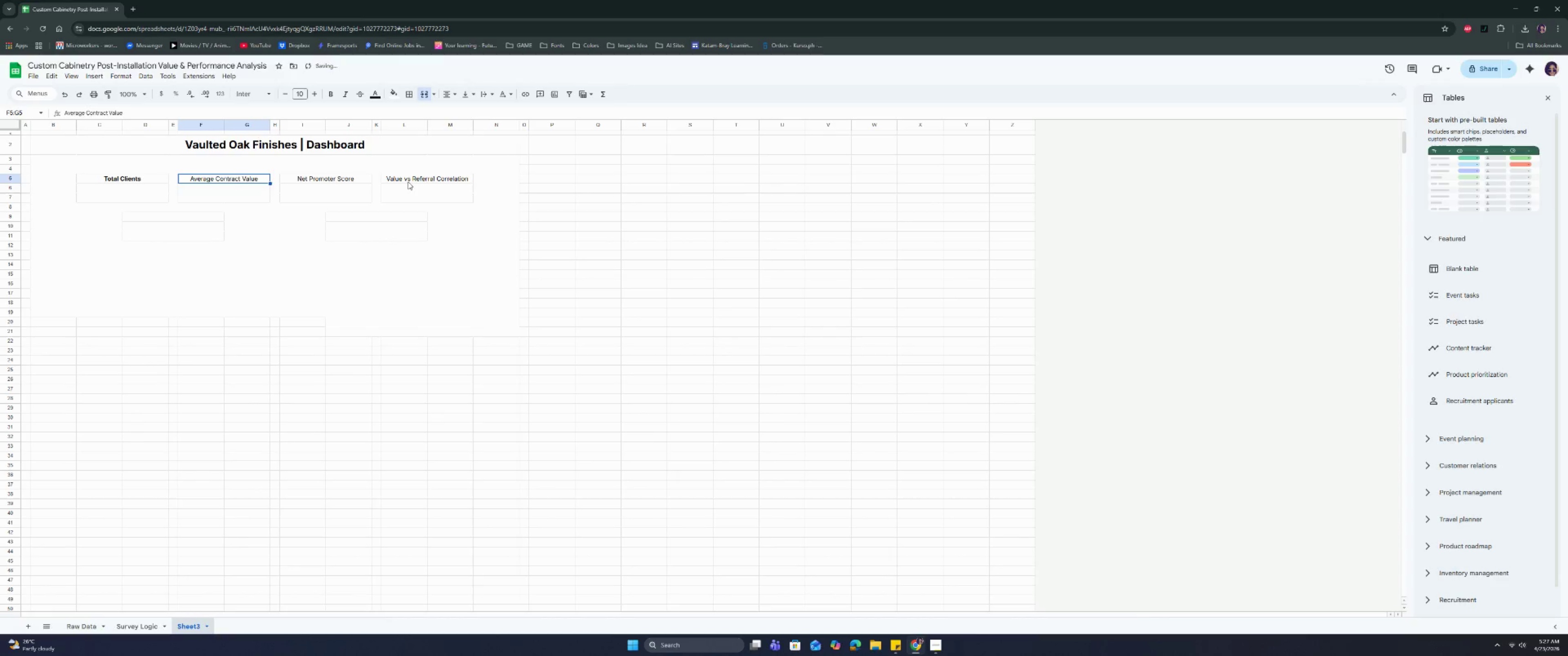 
key(Control+V)
 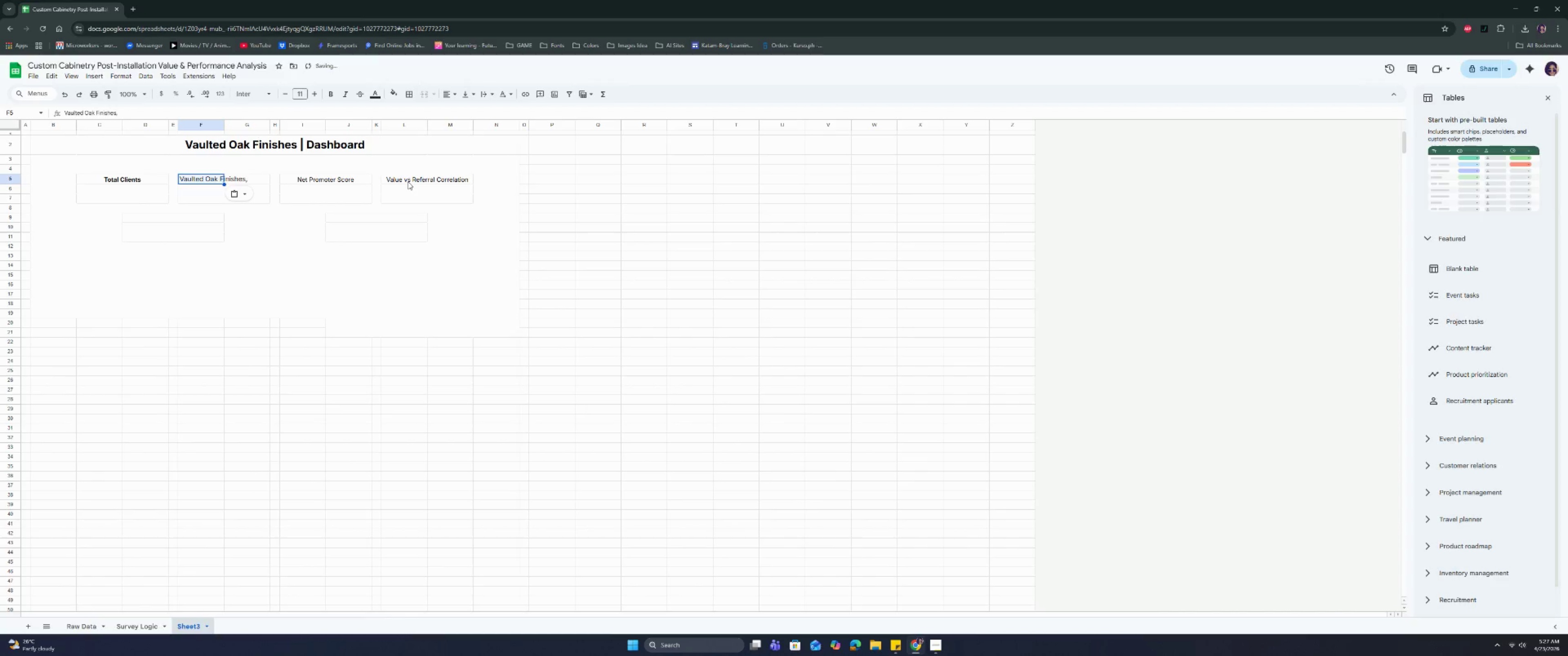 
key(Control+ControlLeft)
 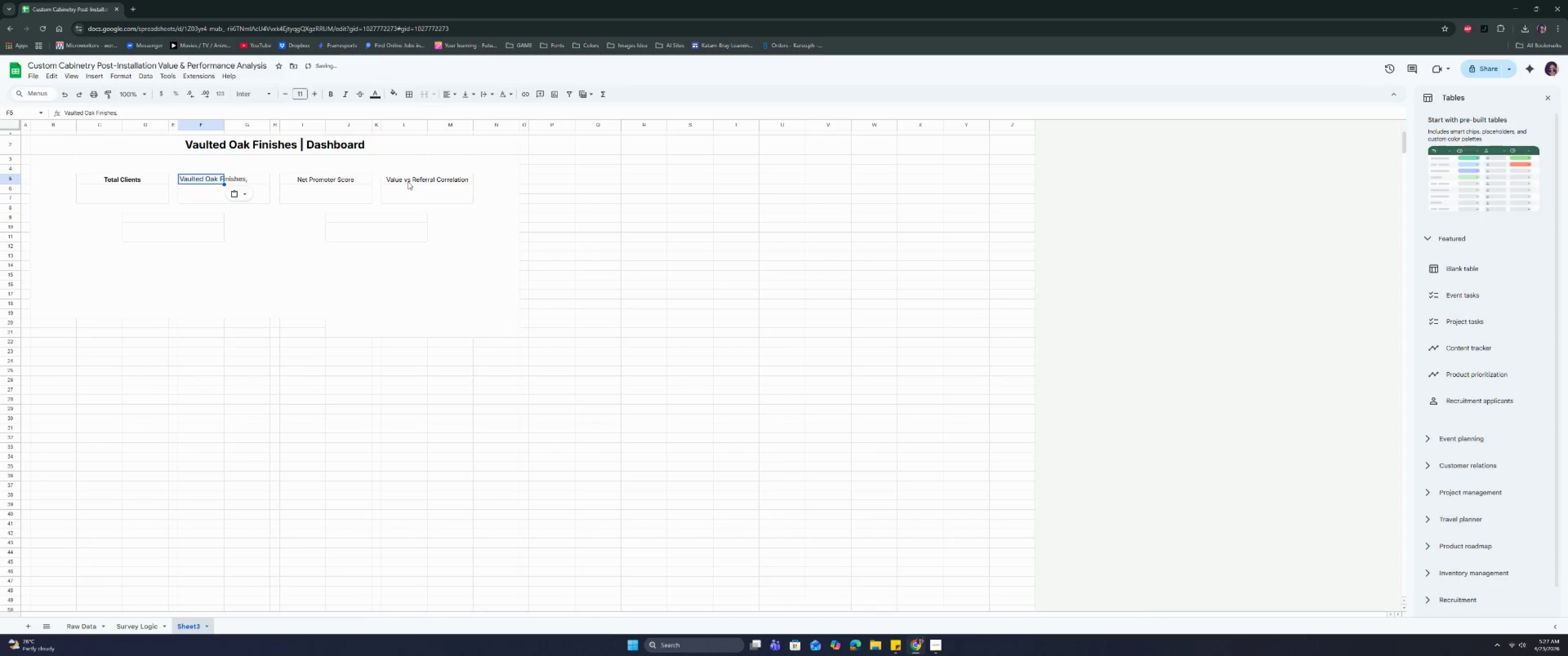 
key(Control+Z)
 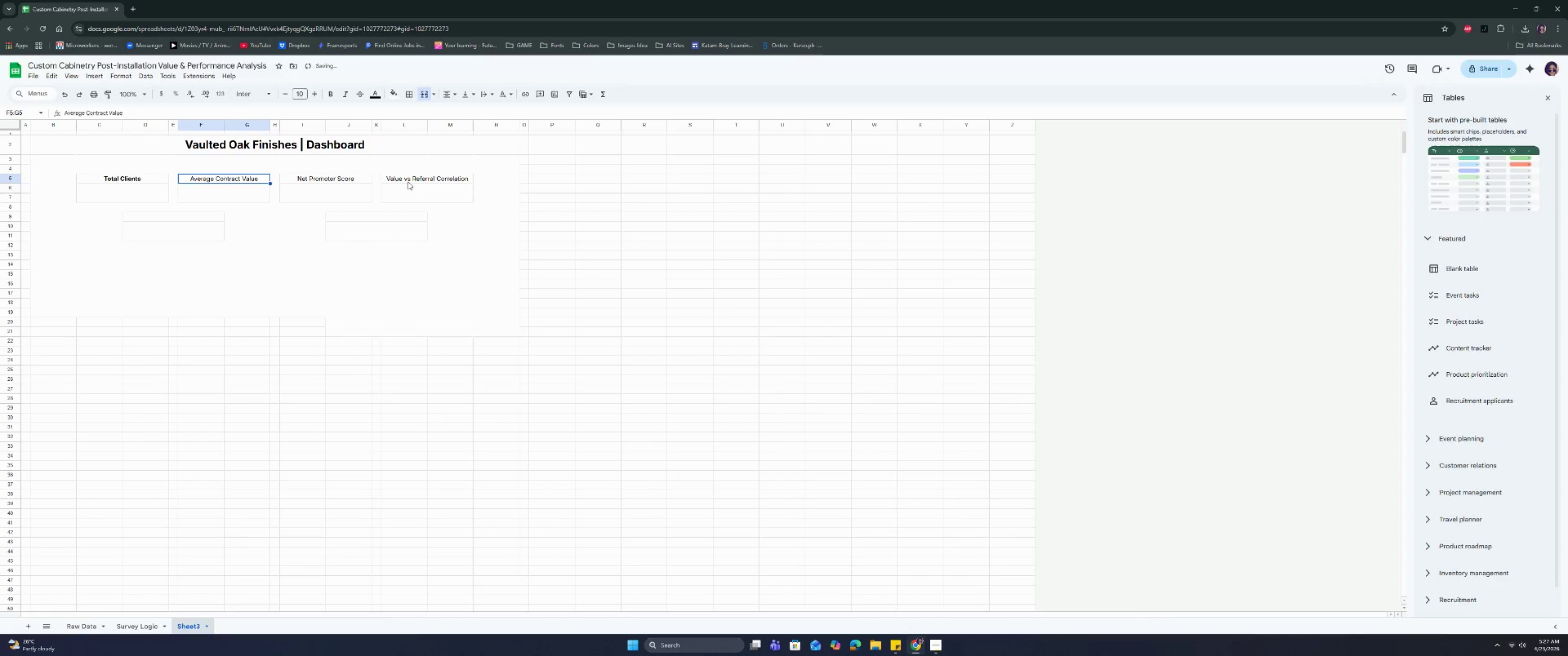 
key(Control+ControlLeft)
 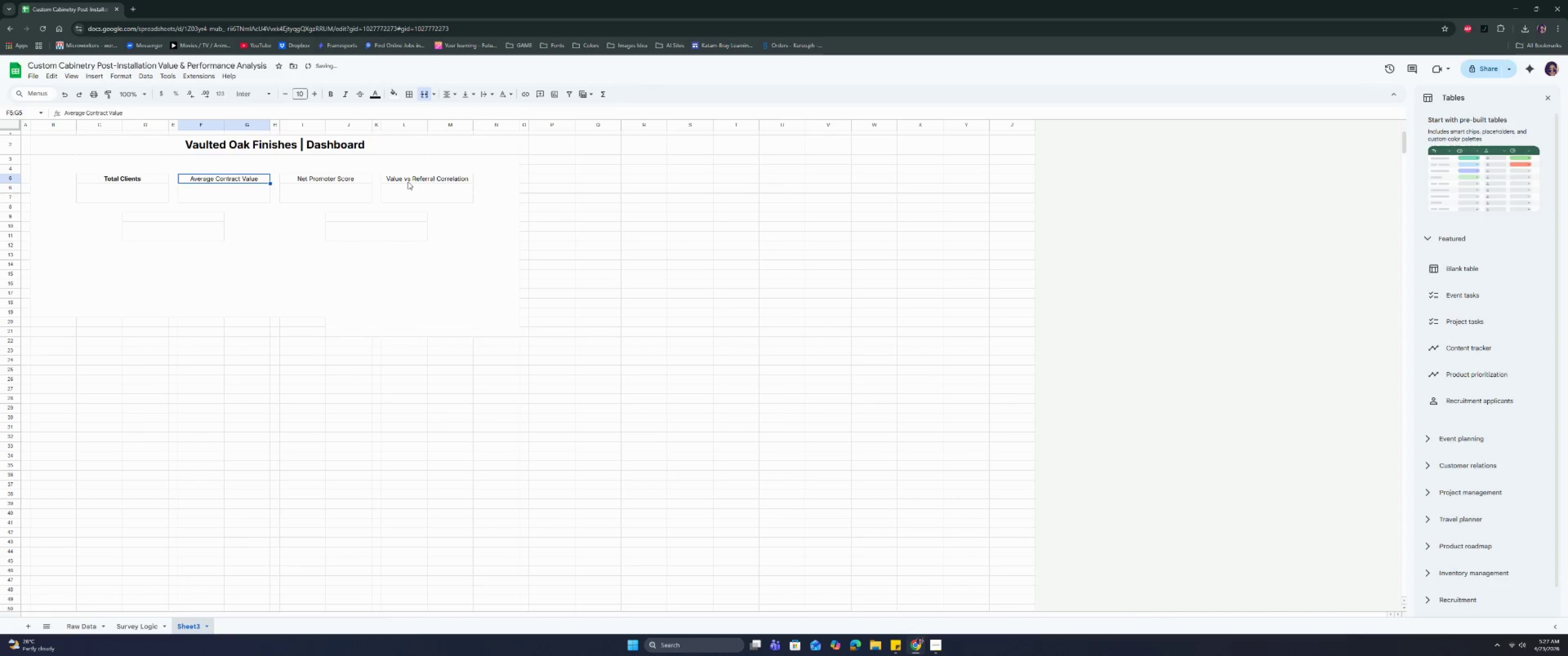 
key(Control+B)
 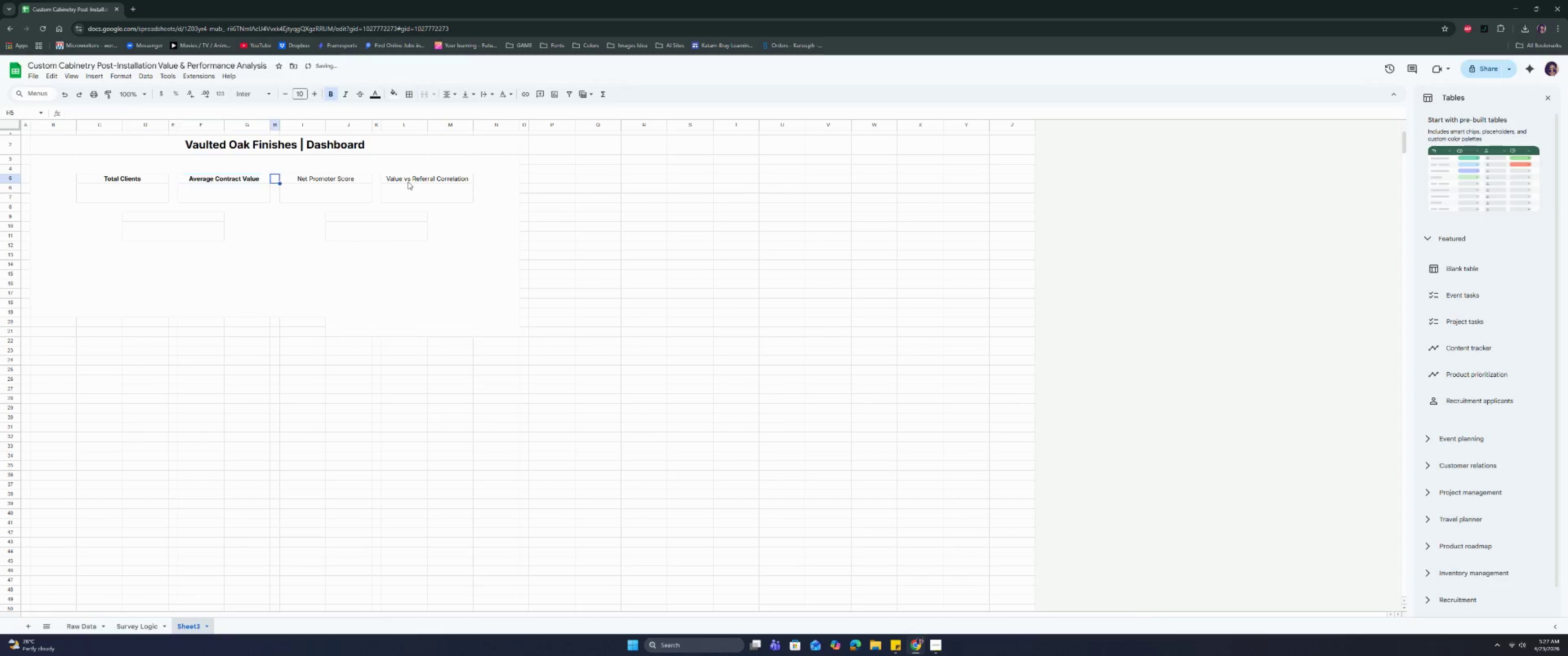 
key(ArrowRight)
 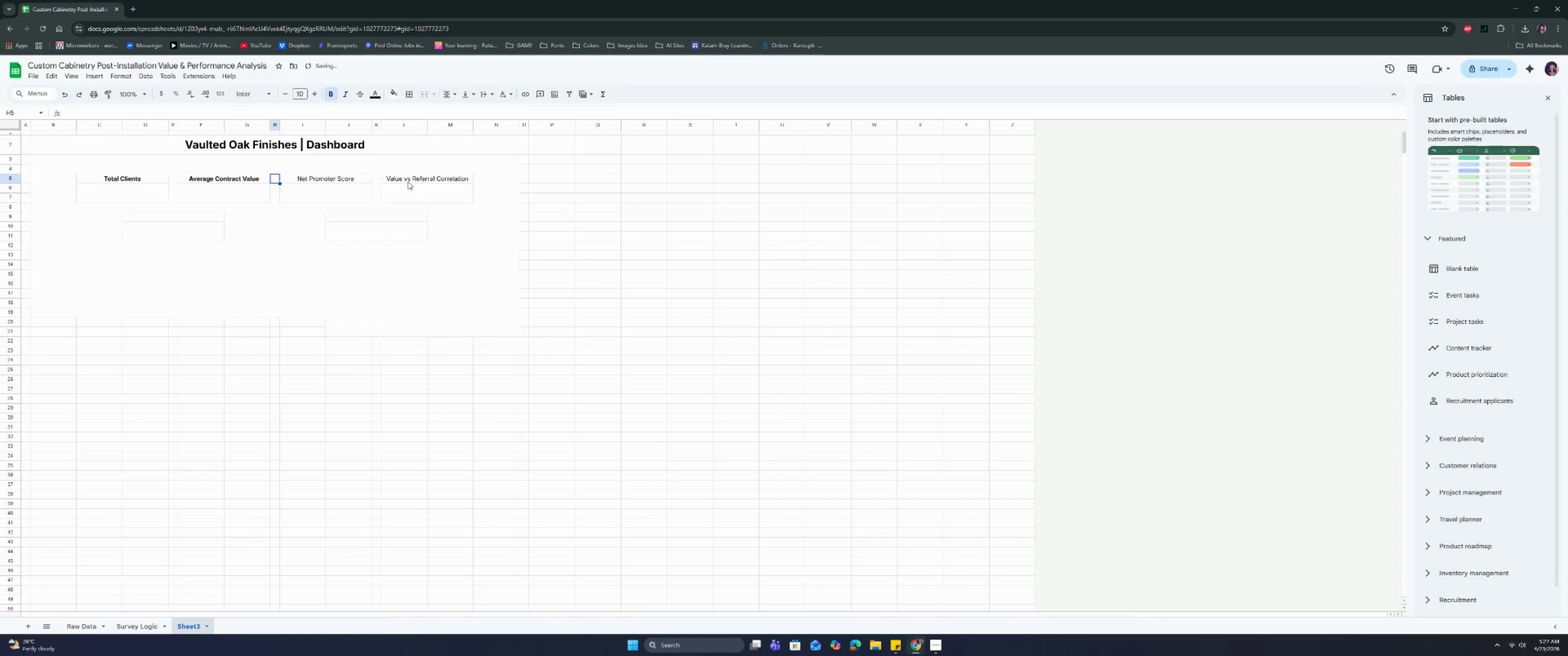 
key(Control+ControlLeft)
 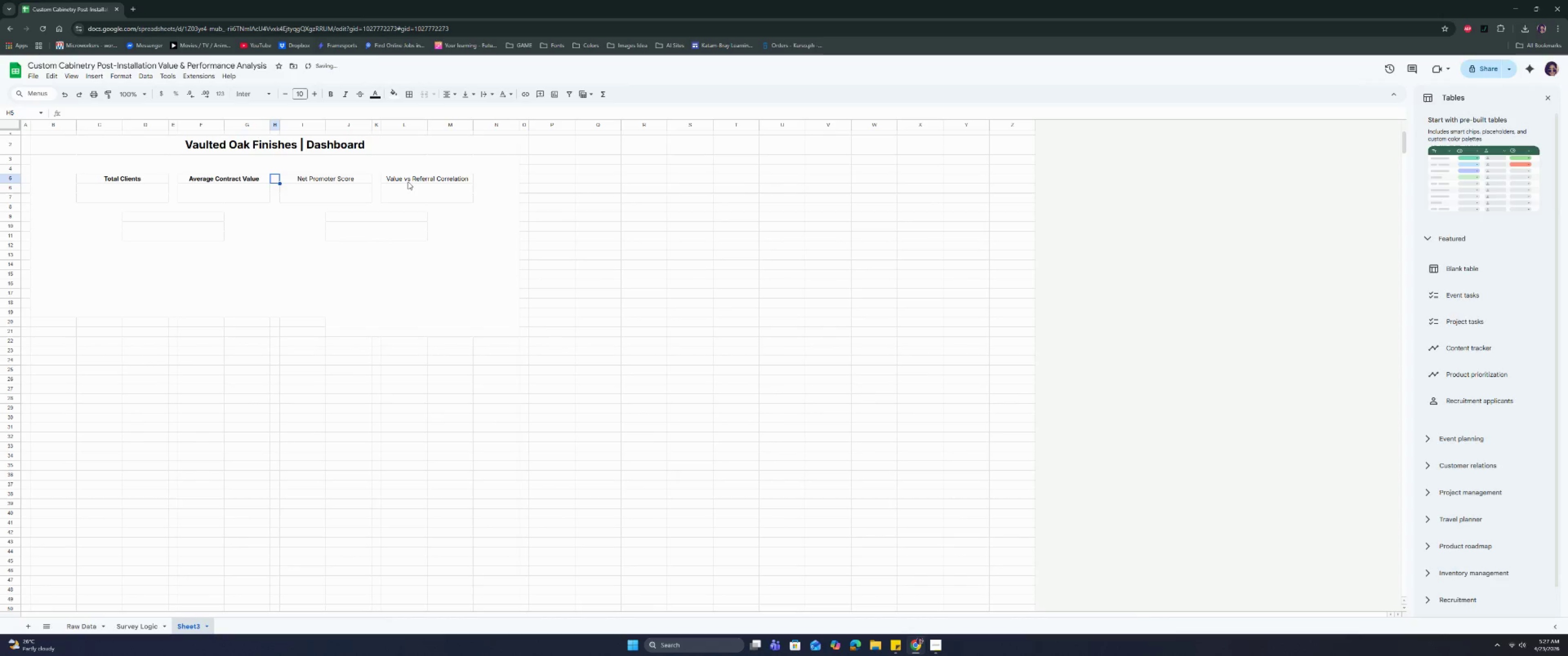 
key(Control+B)
 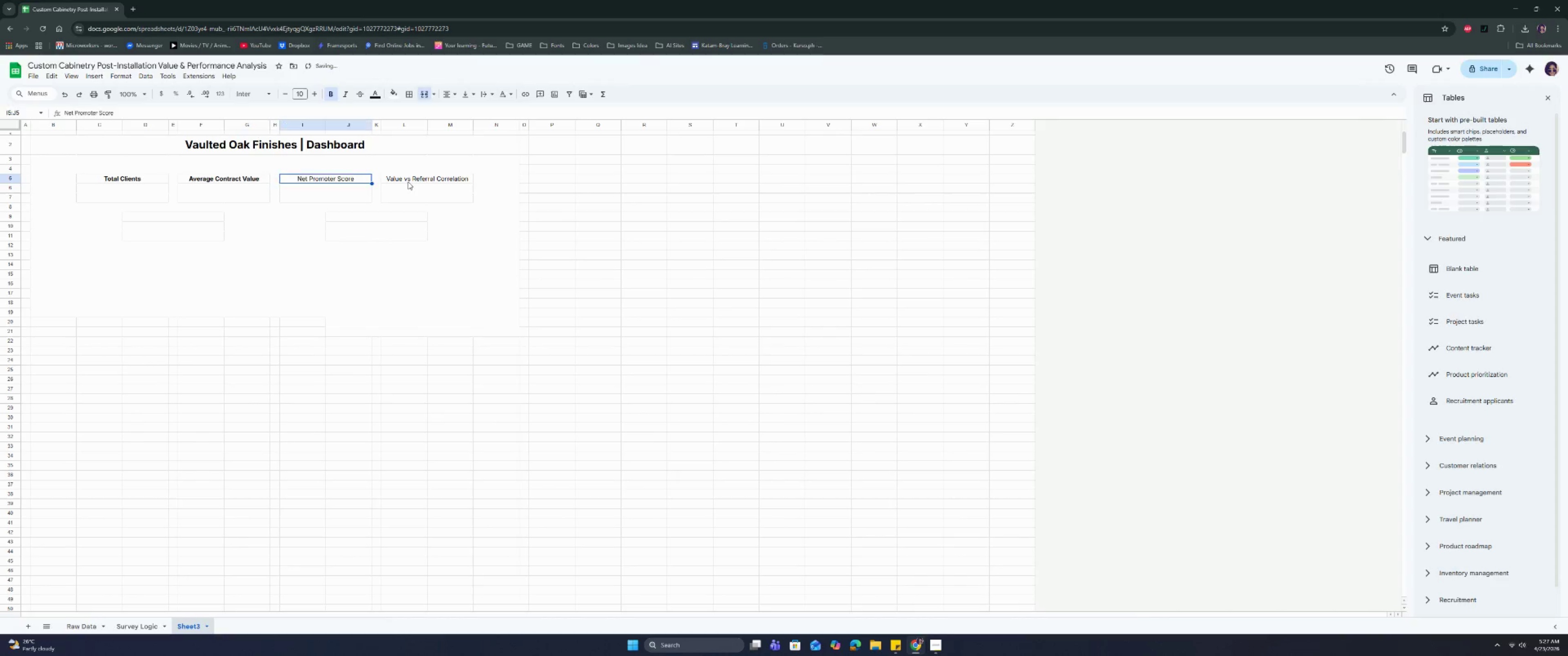 
key(ArrowRight)
 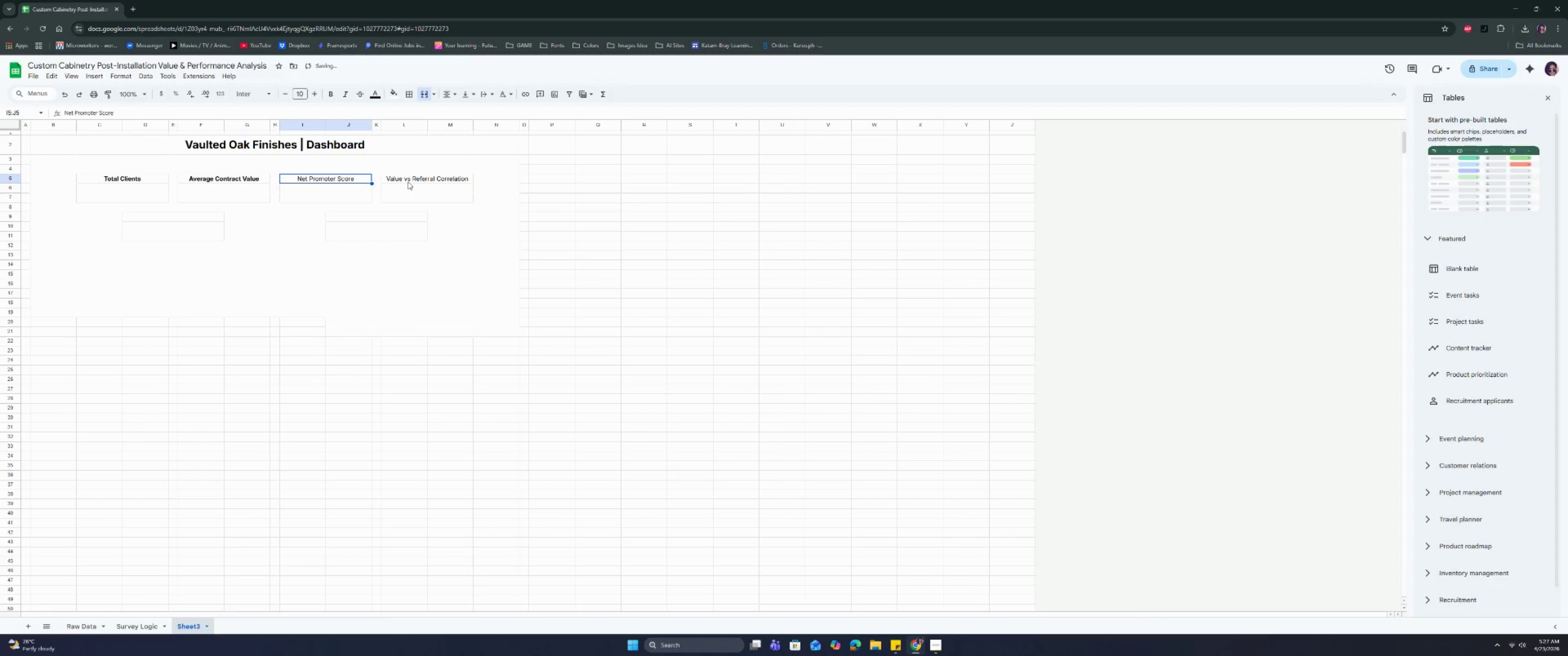 
key(Control+ControlLeft)
 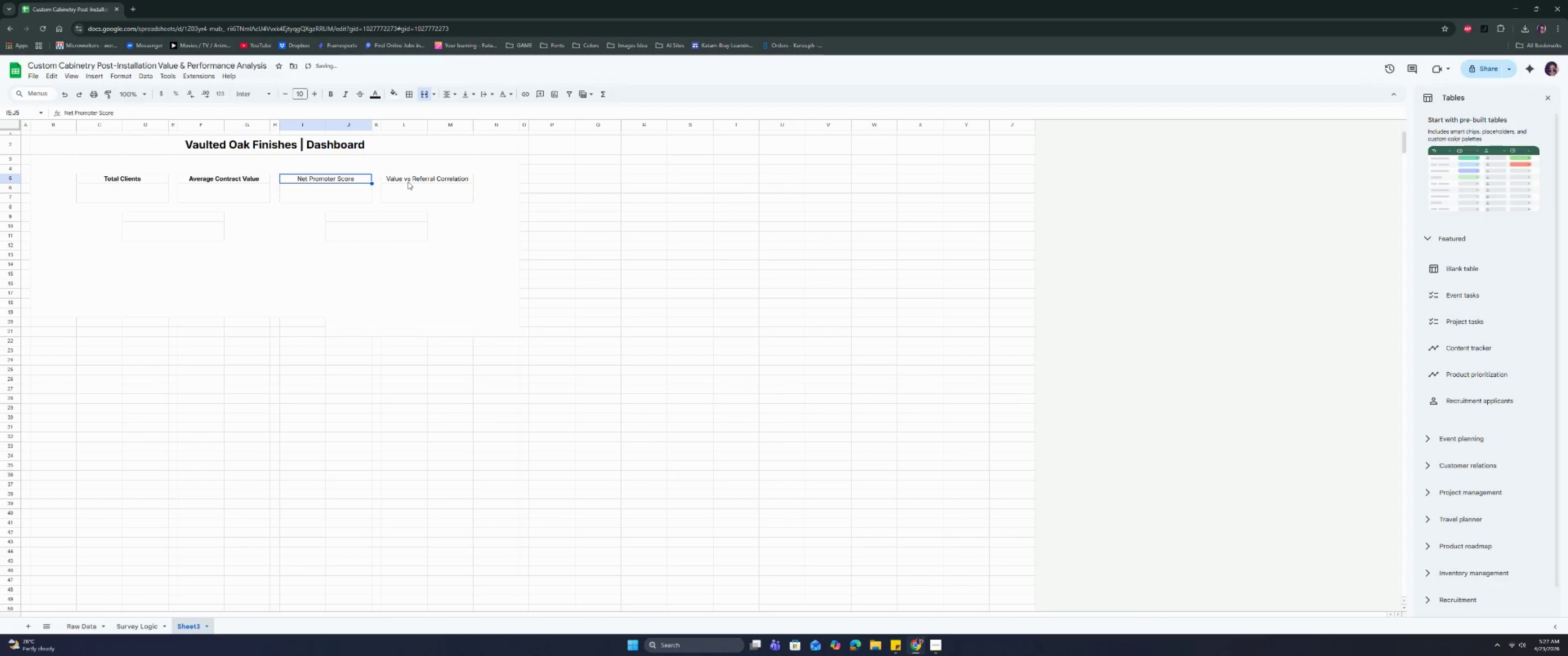 
key(Control+B)
 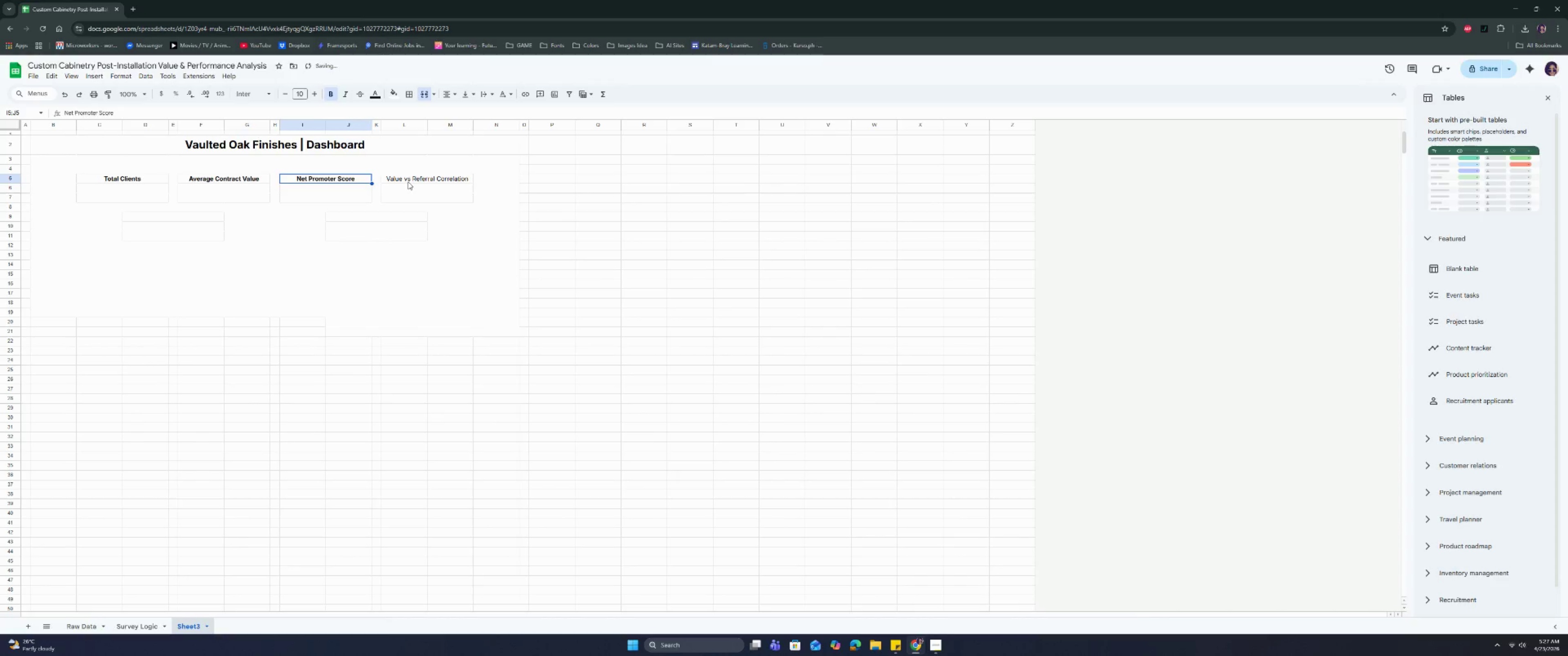 
key(ArrowRight)
 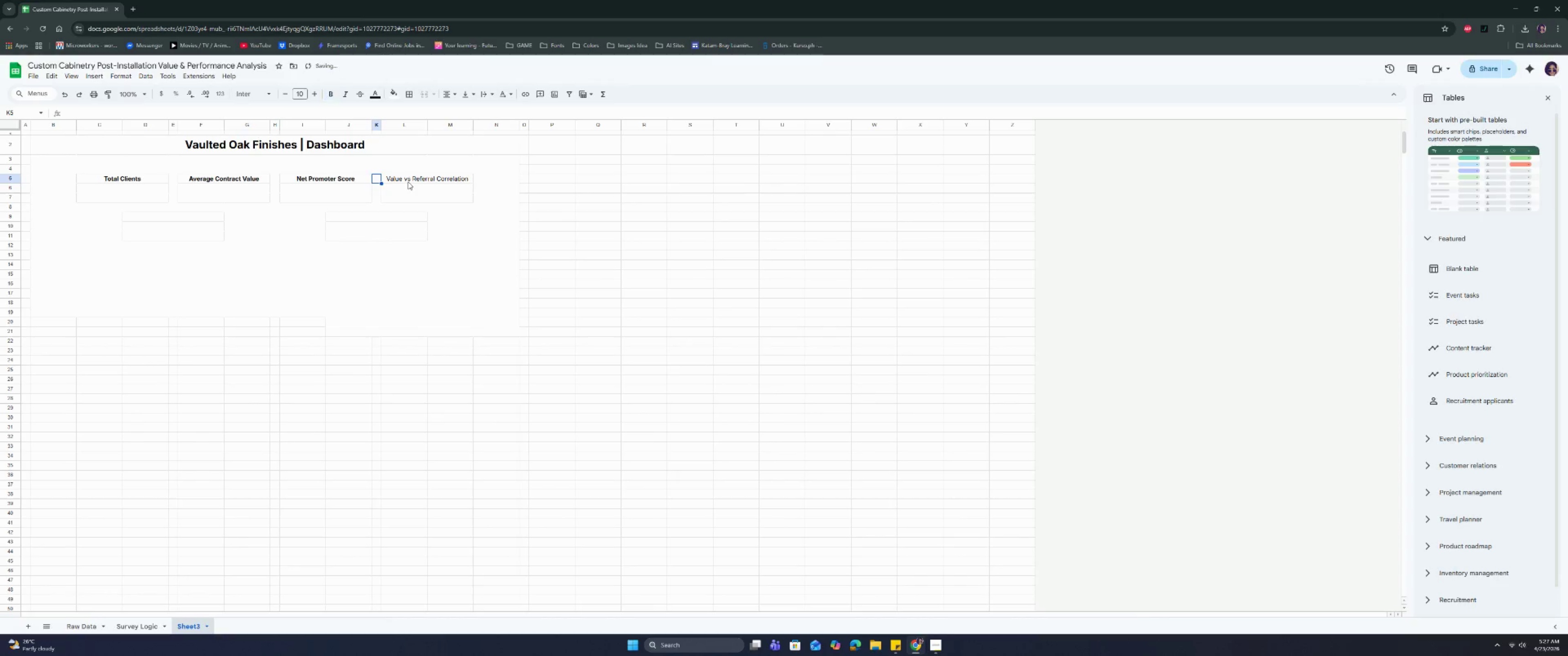 
key(ArrowRight)
 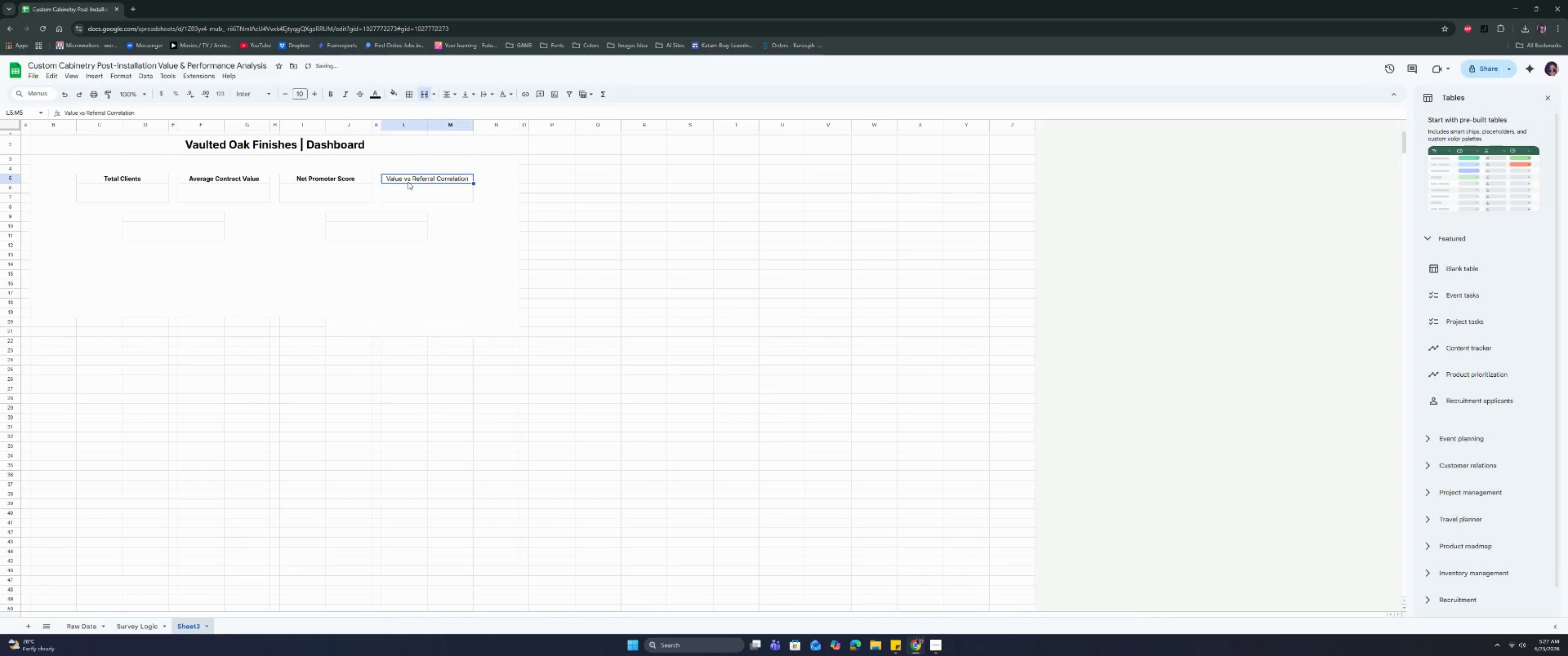 
key(Control+ControlLeft)
 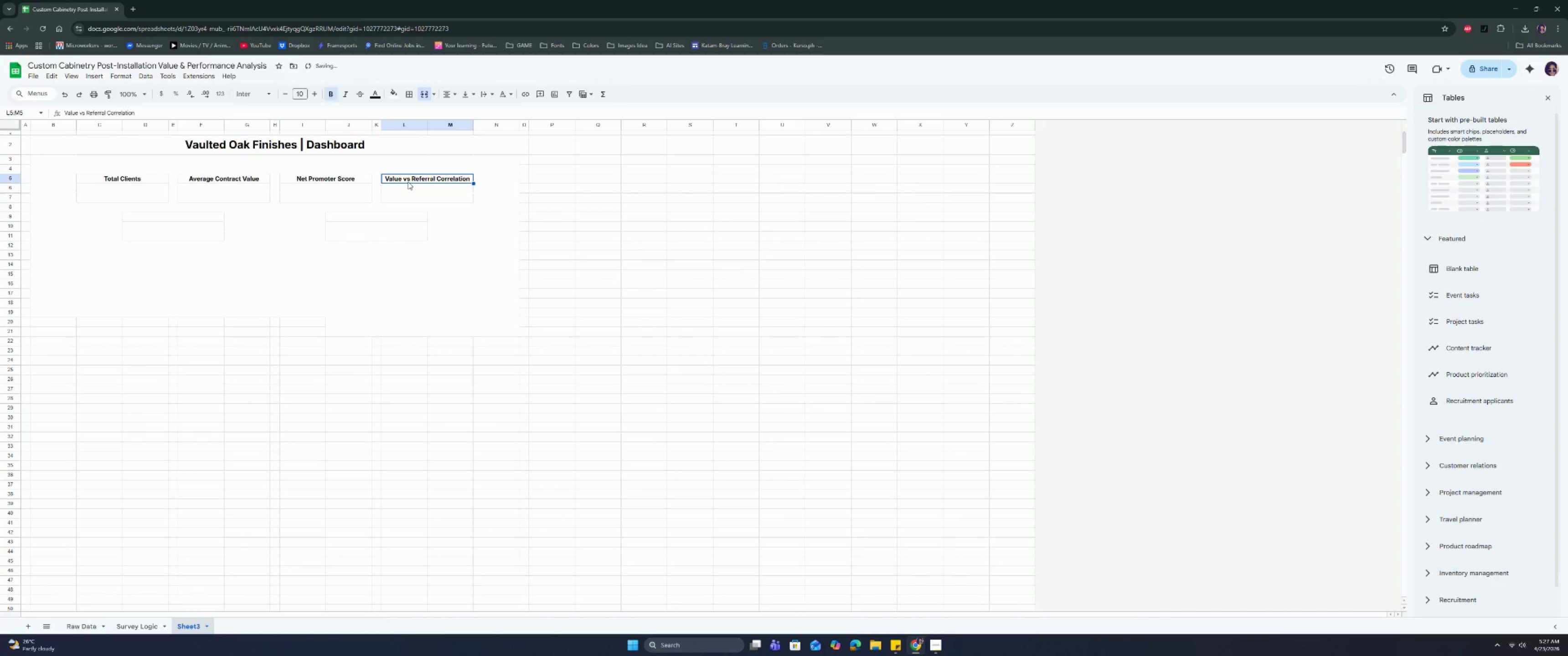 
key(Control+B)
 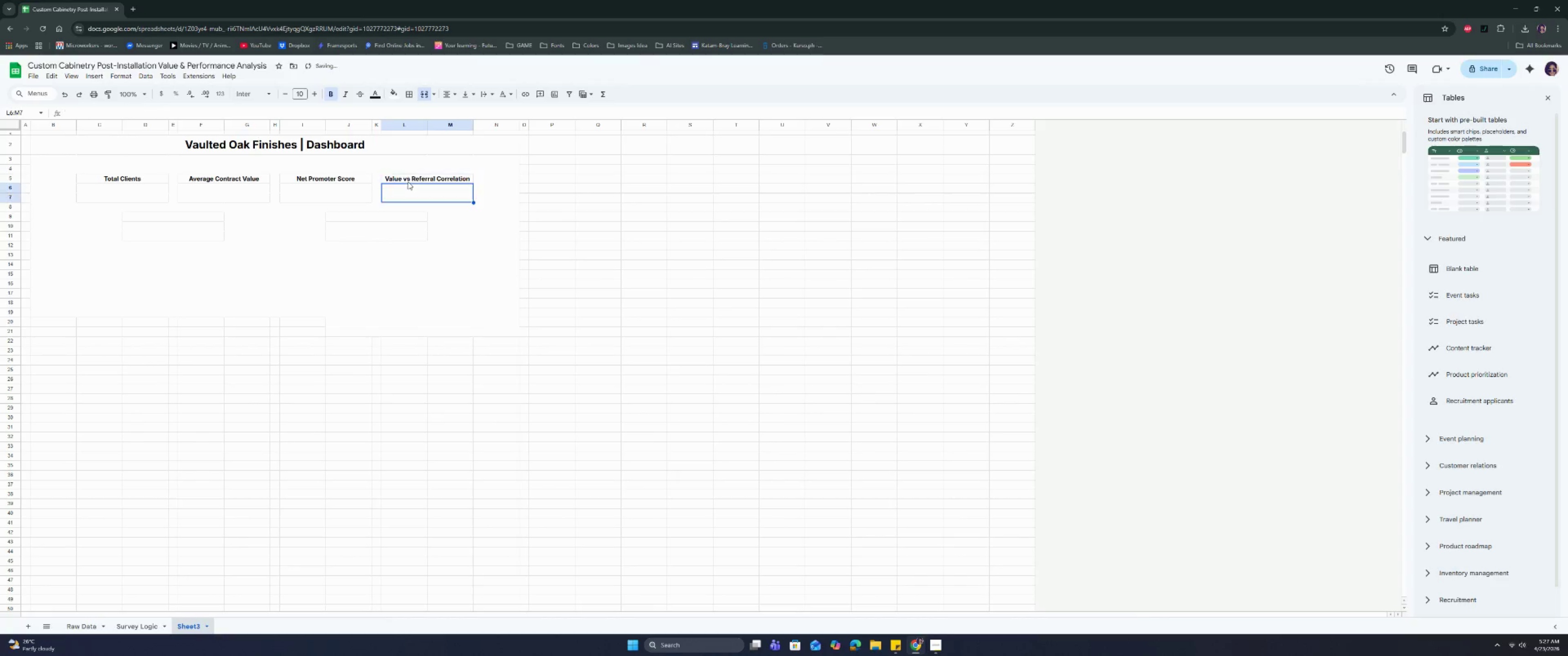 
key(ArrowDown)
 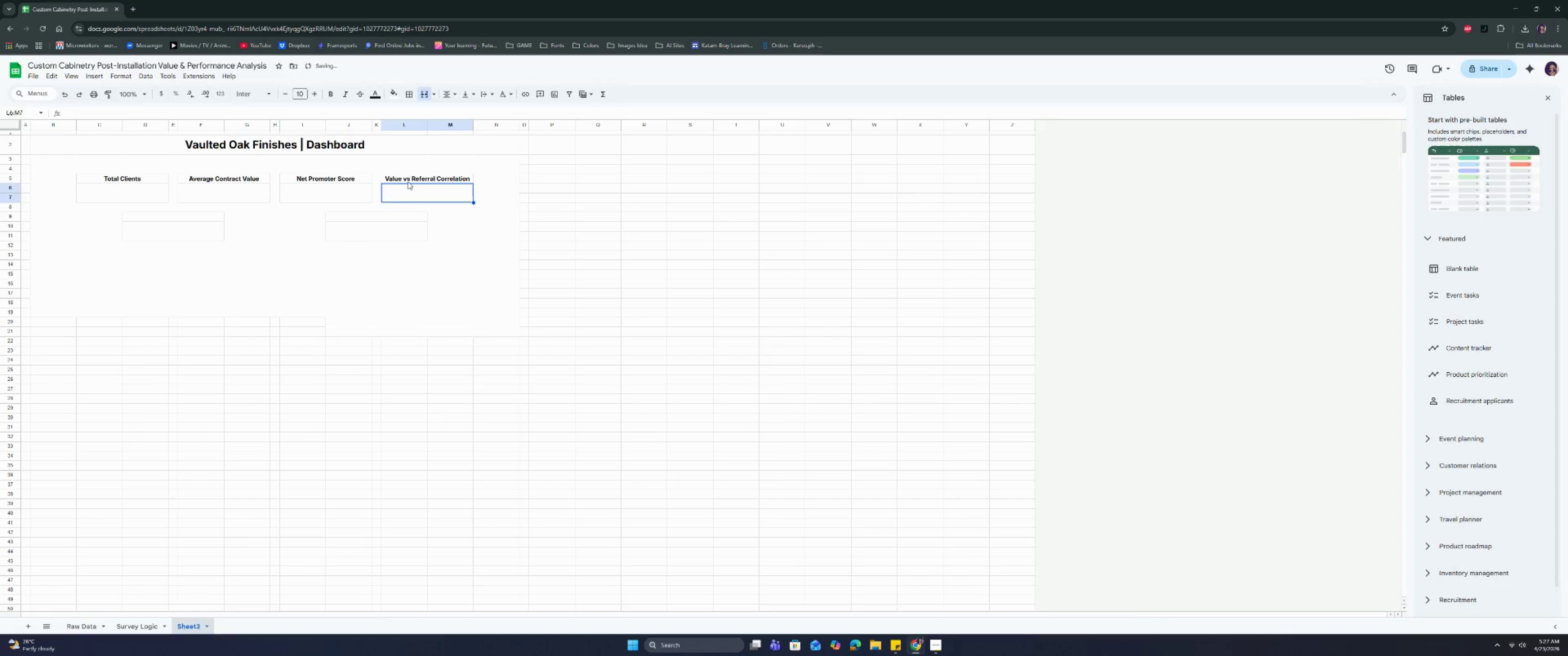 
key(ArrowDown)
 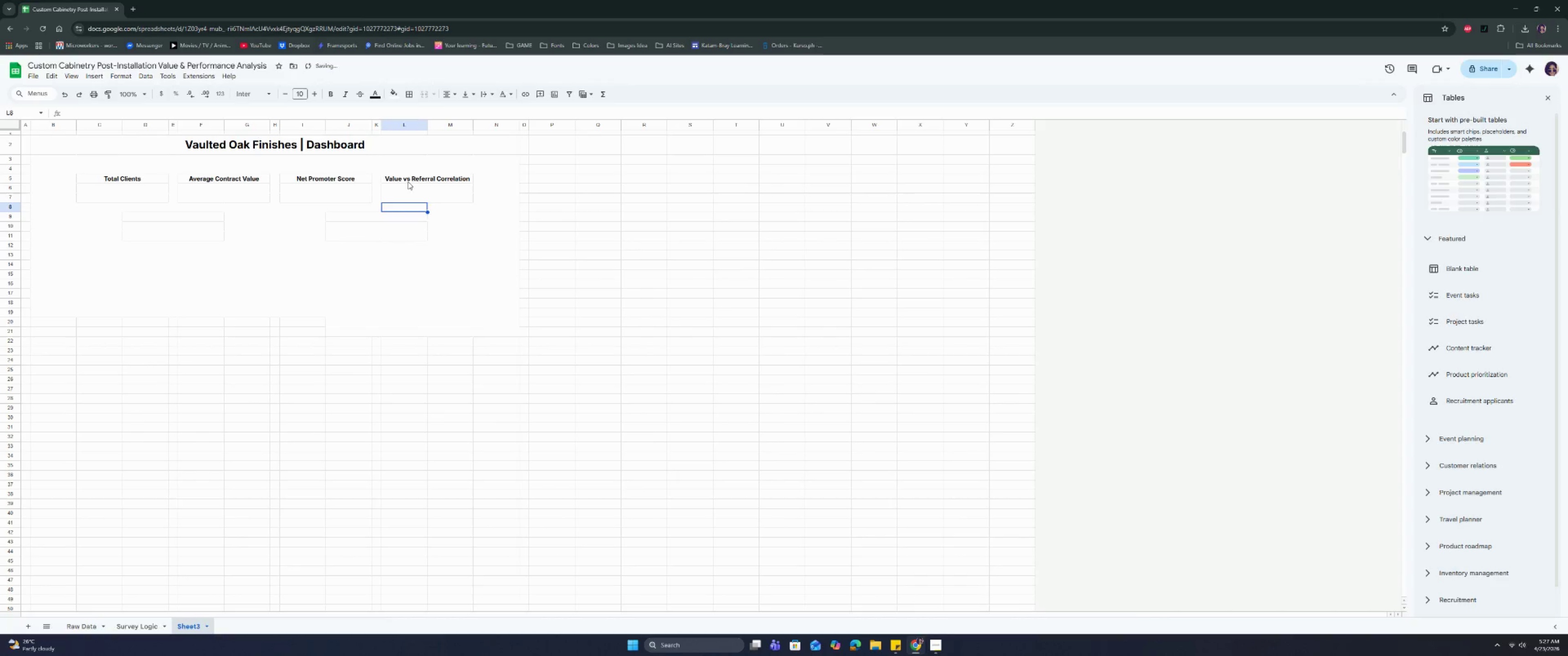 
key(ArrowLeft)
 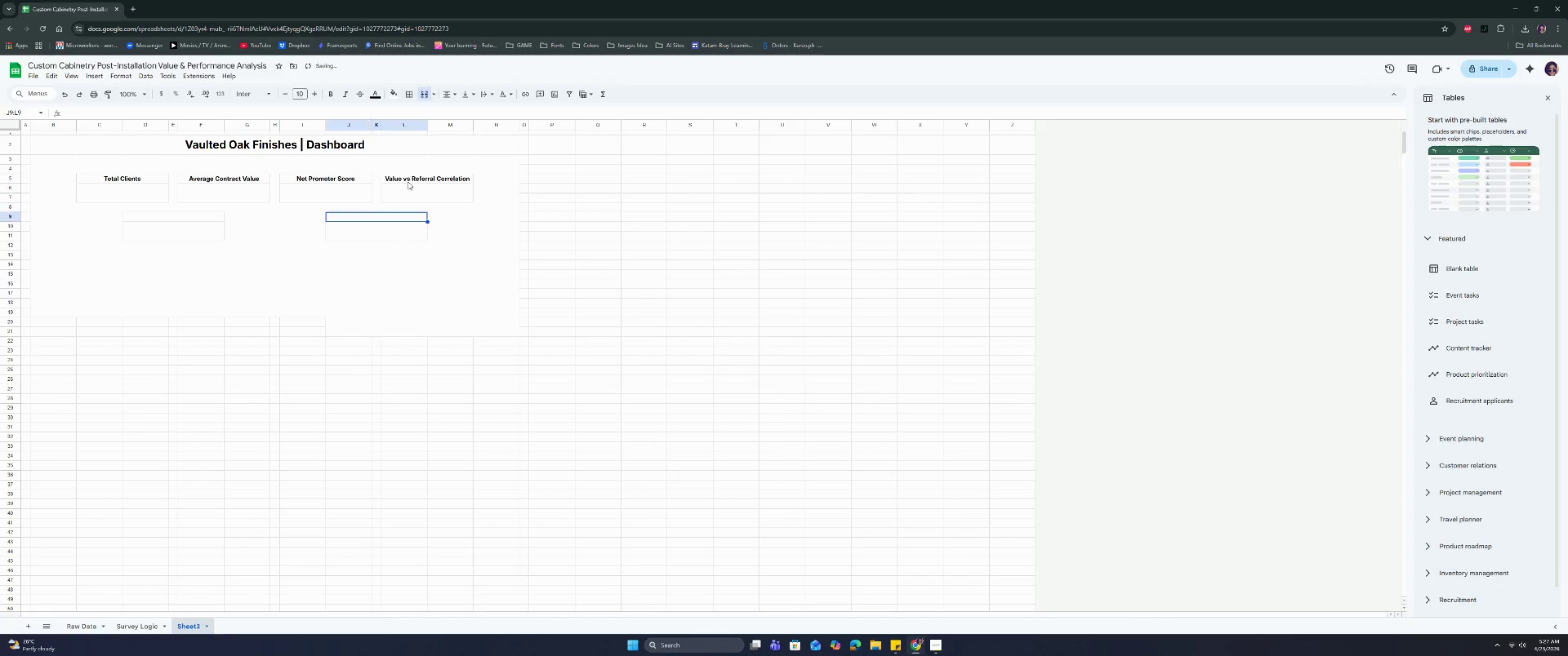 
key(ArrowDown)
 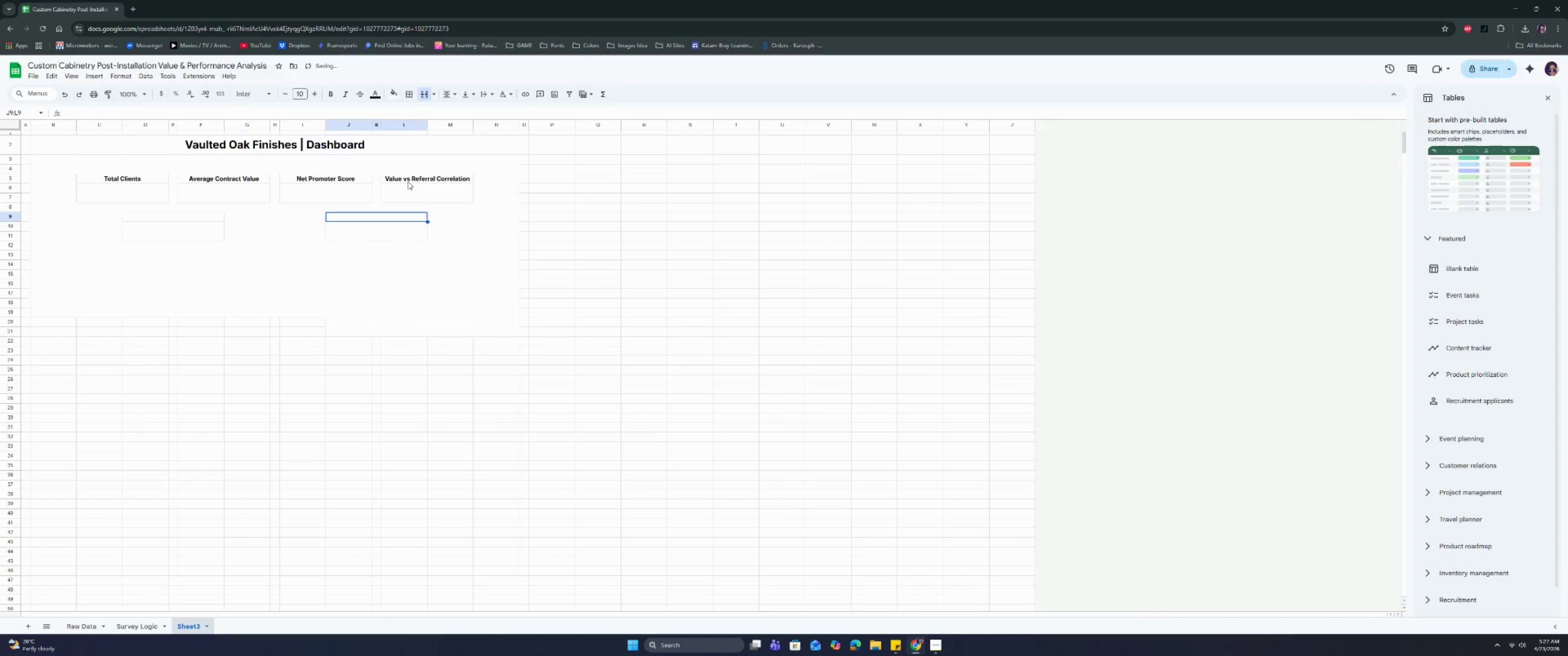 
key(ArrowLeft)
 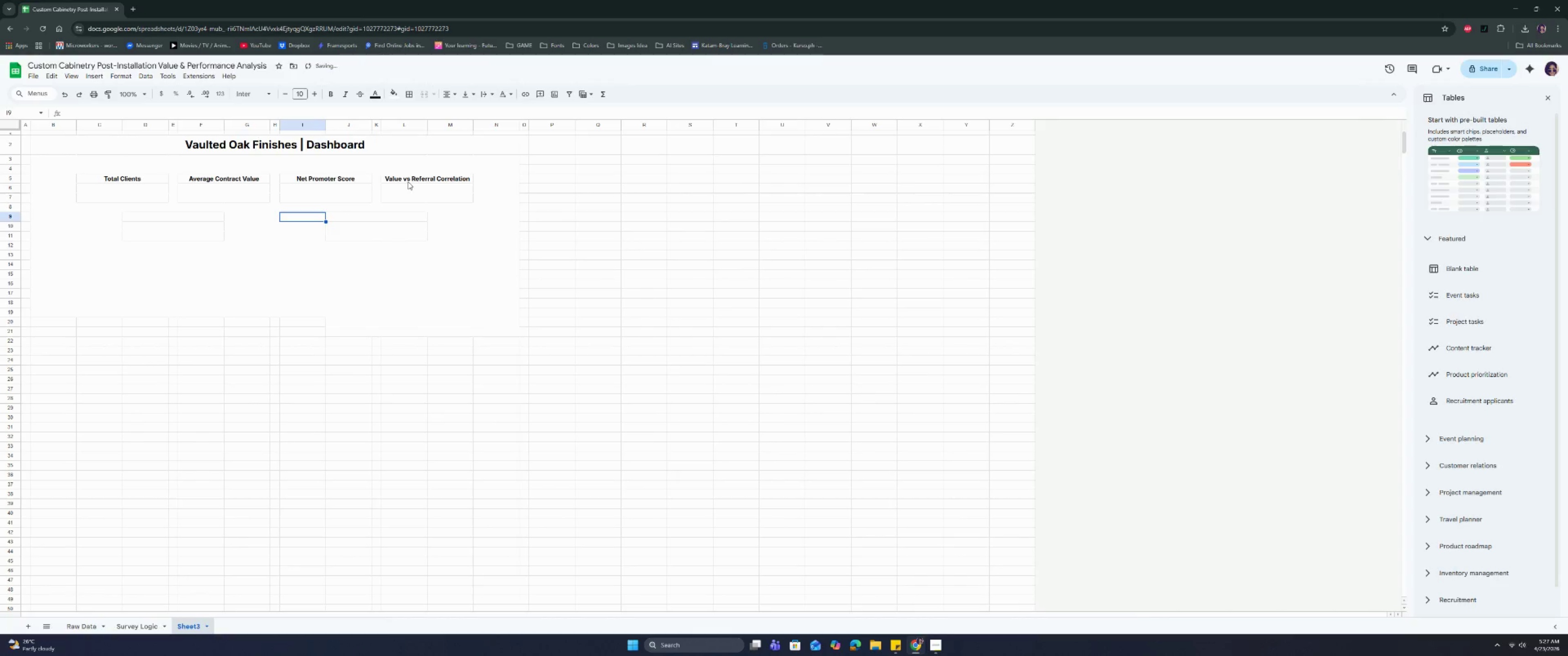 
key(ArrowLeft)
 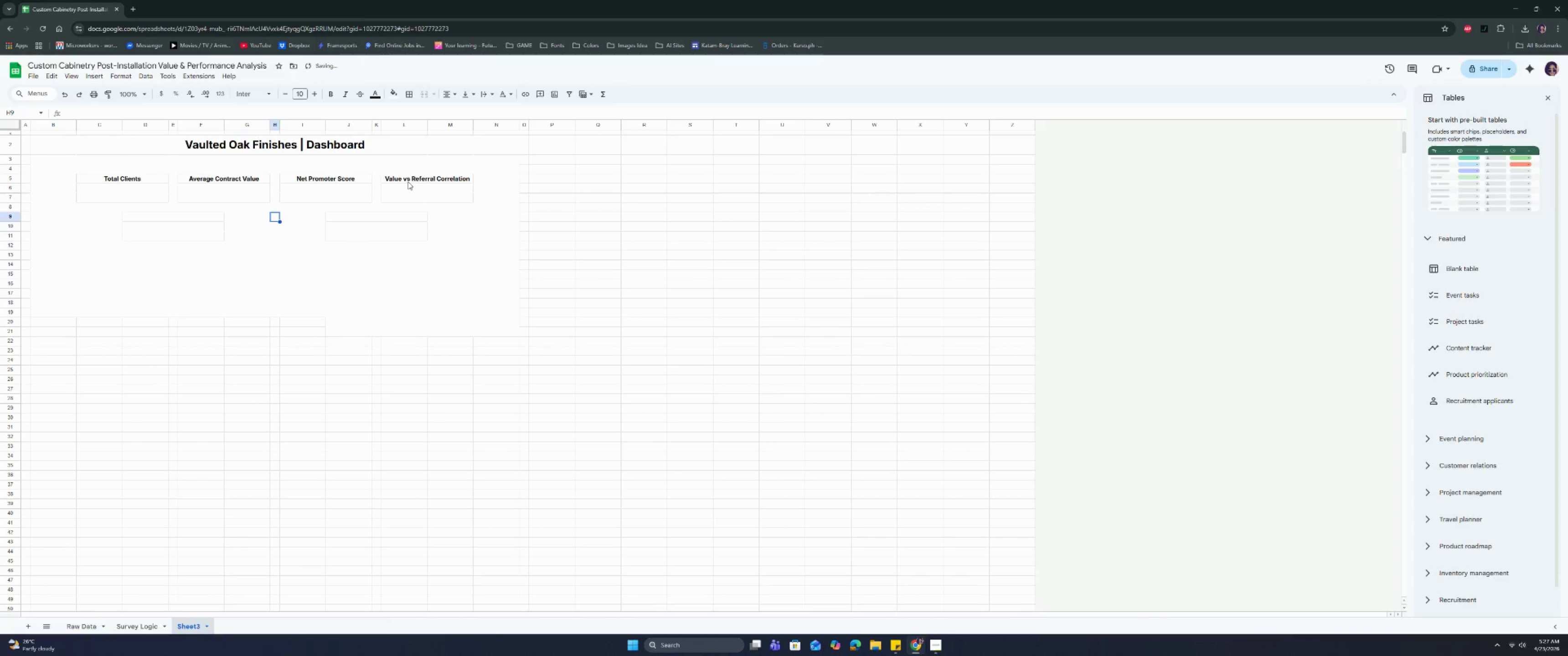 
key(ArrowLeft)
 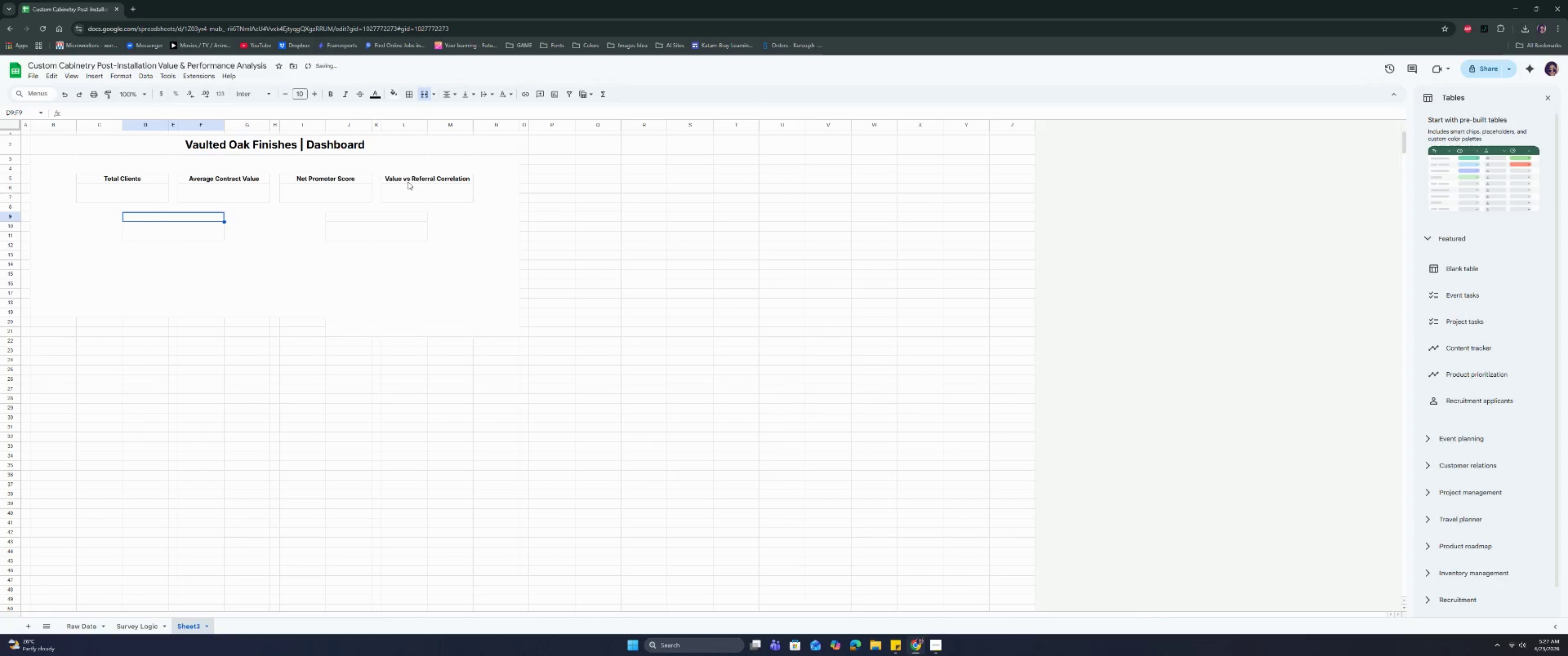 
key(ArrowLeft)
 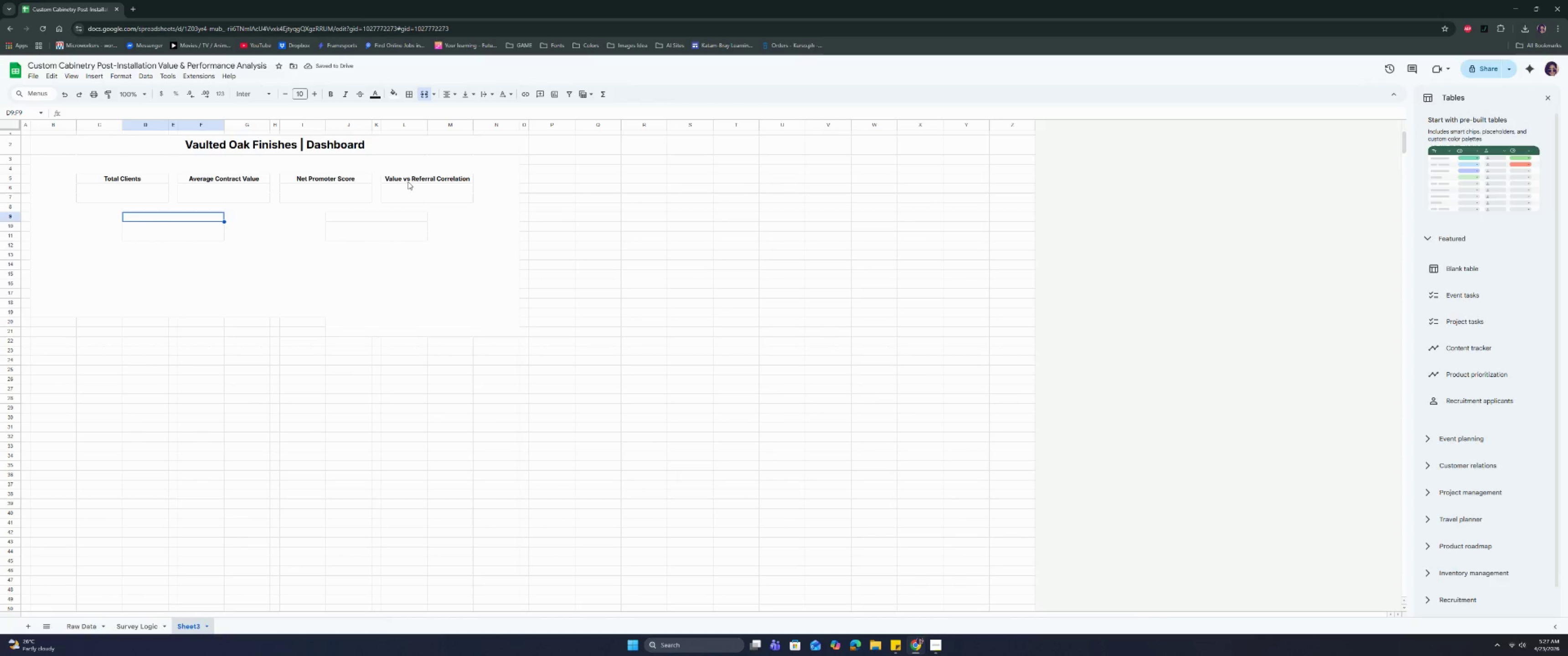 
type(Average Referral Likell)
key(Backspace)
type(ihood)
key(Tab)
 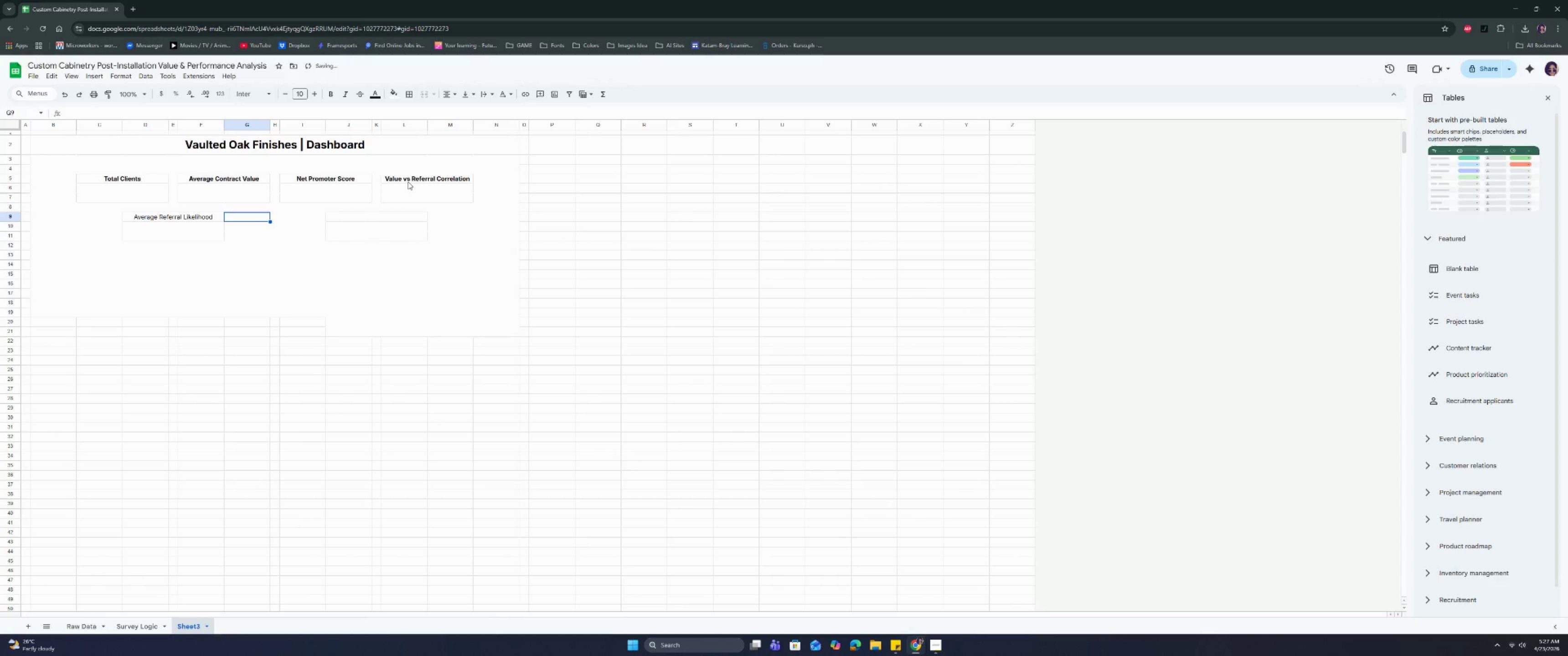 
key(ArrowLeft)
 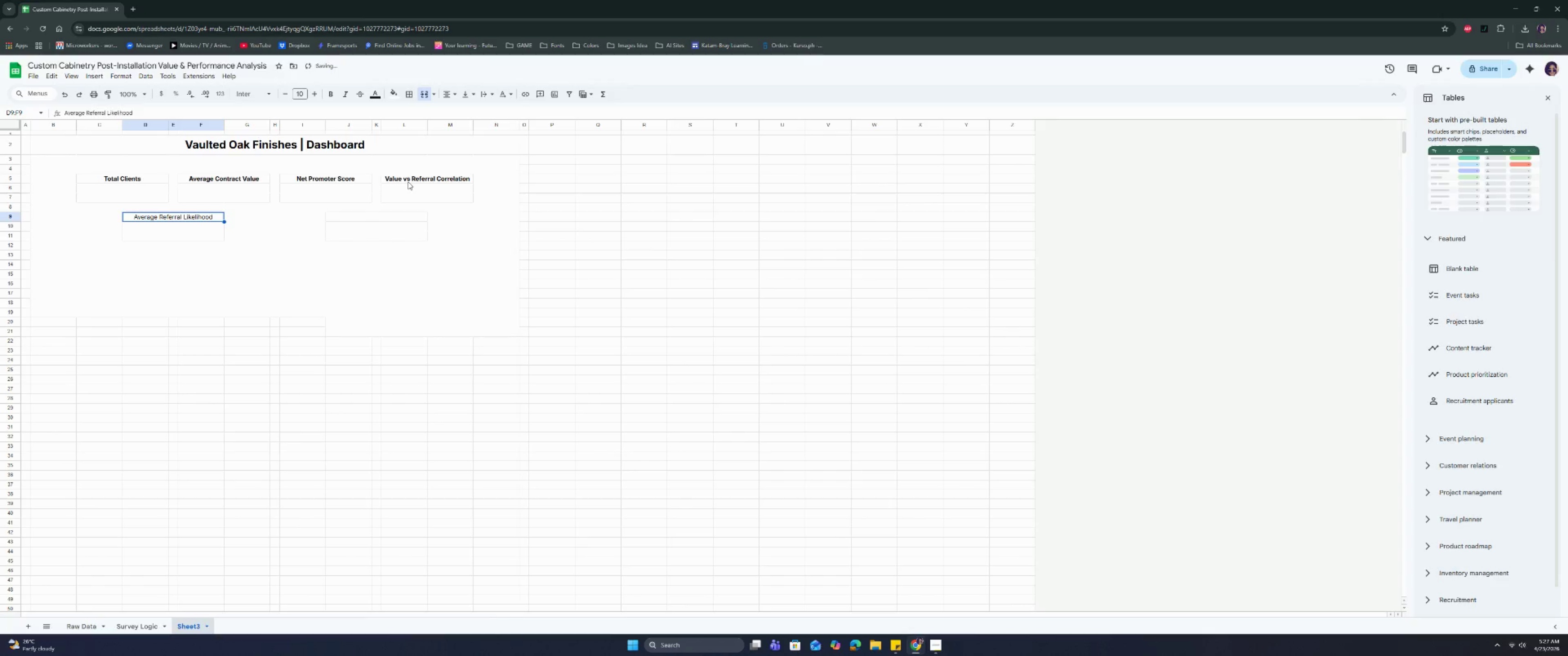 
key(Control+B)
 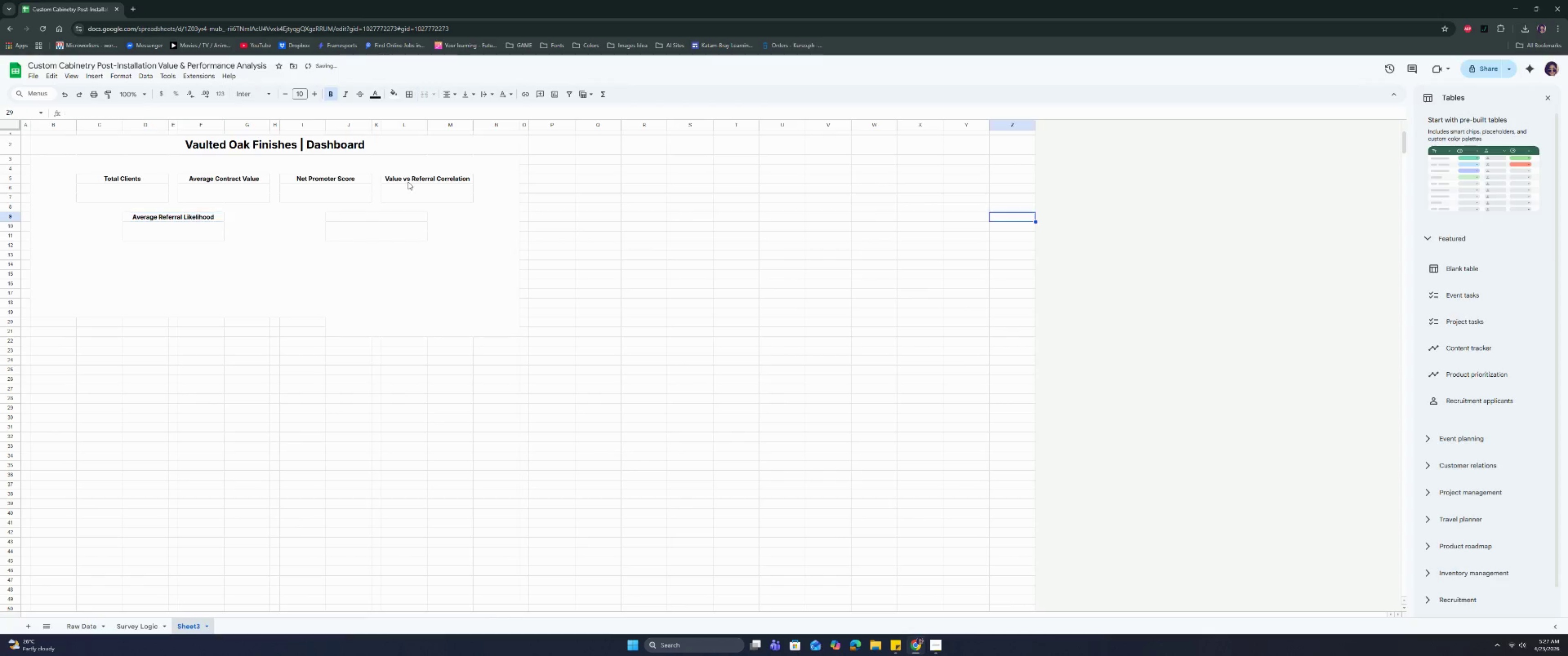 
key(Control+ArrowRight)
 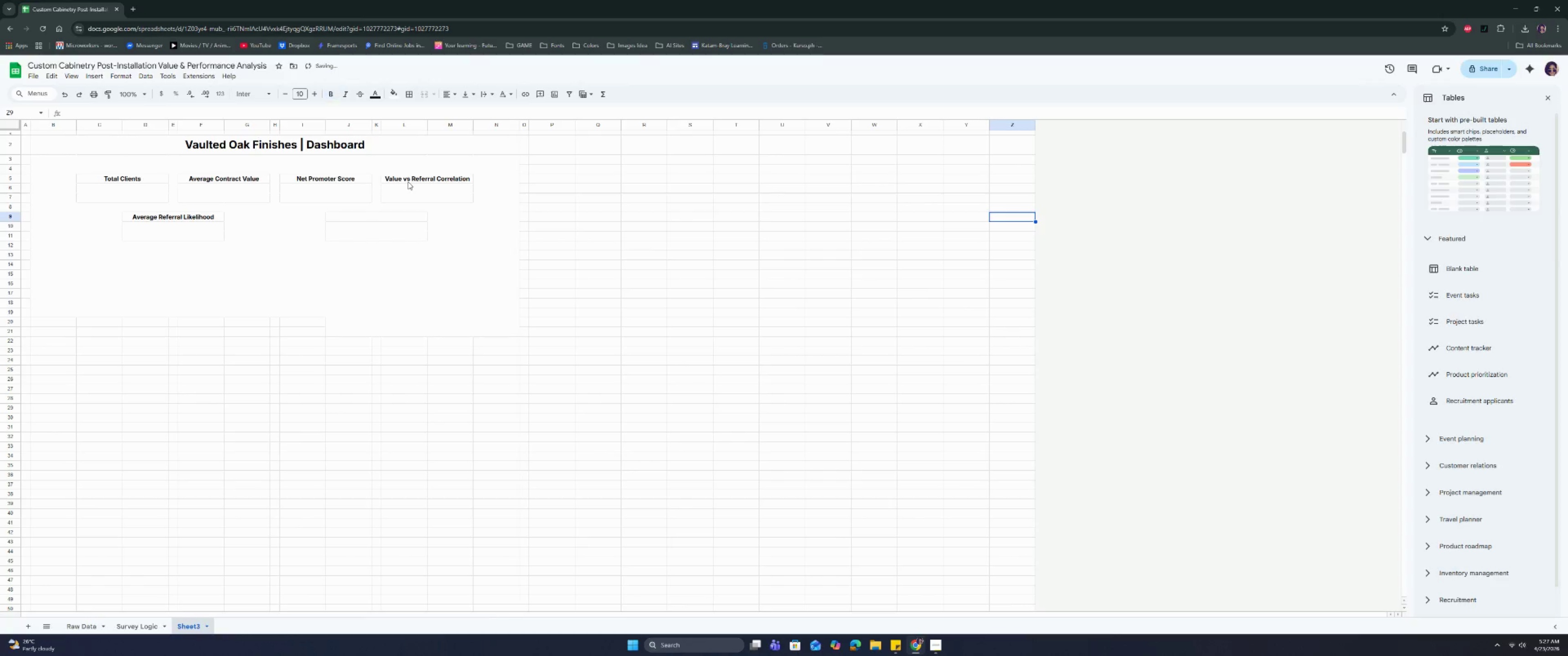 
key(ArrowRight)
 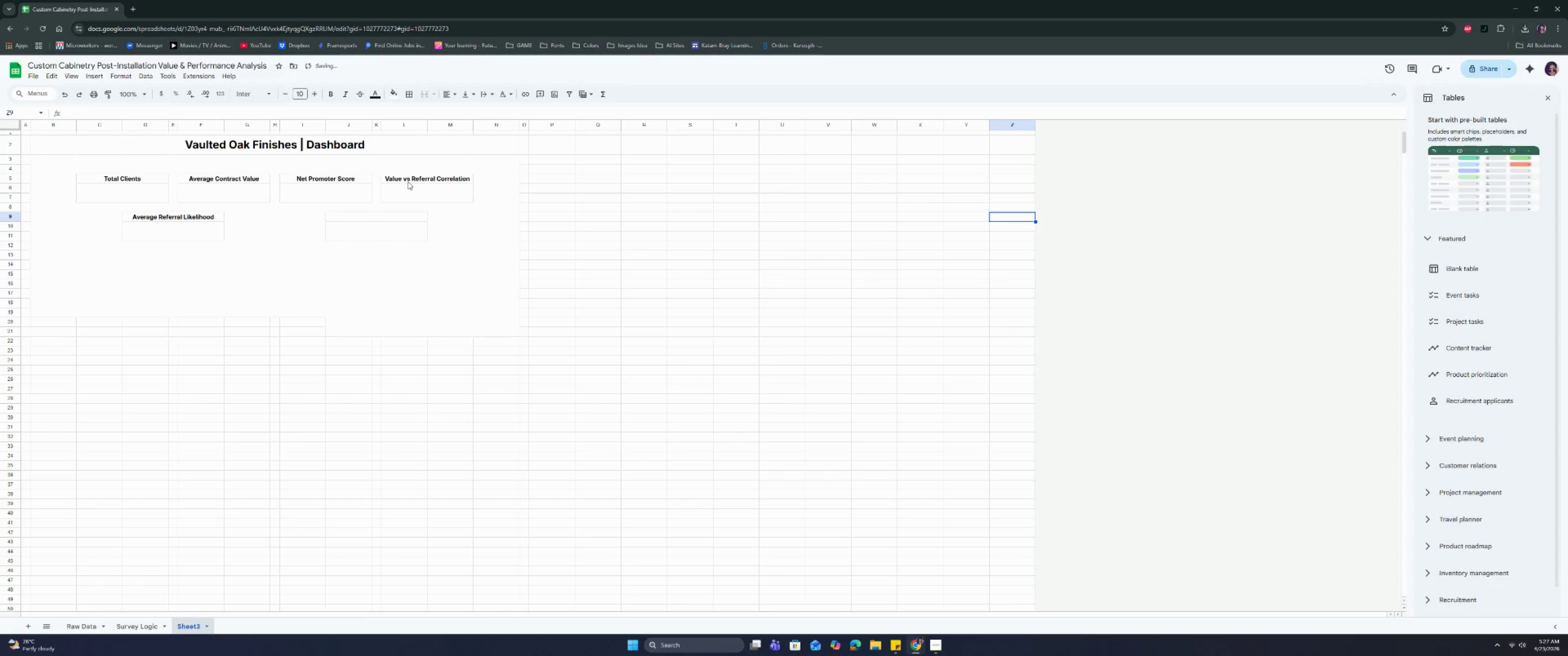 
key(ArrowRight)
 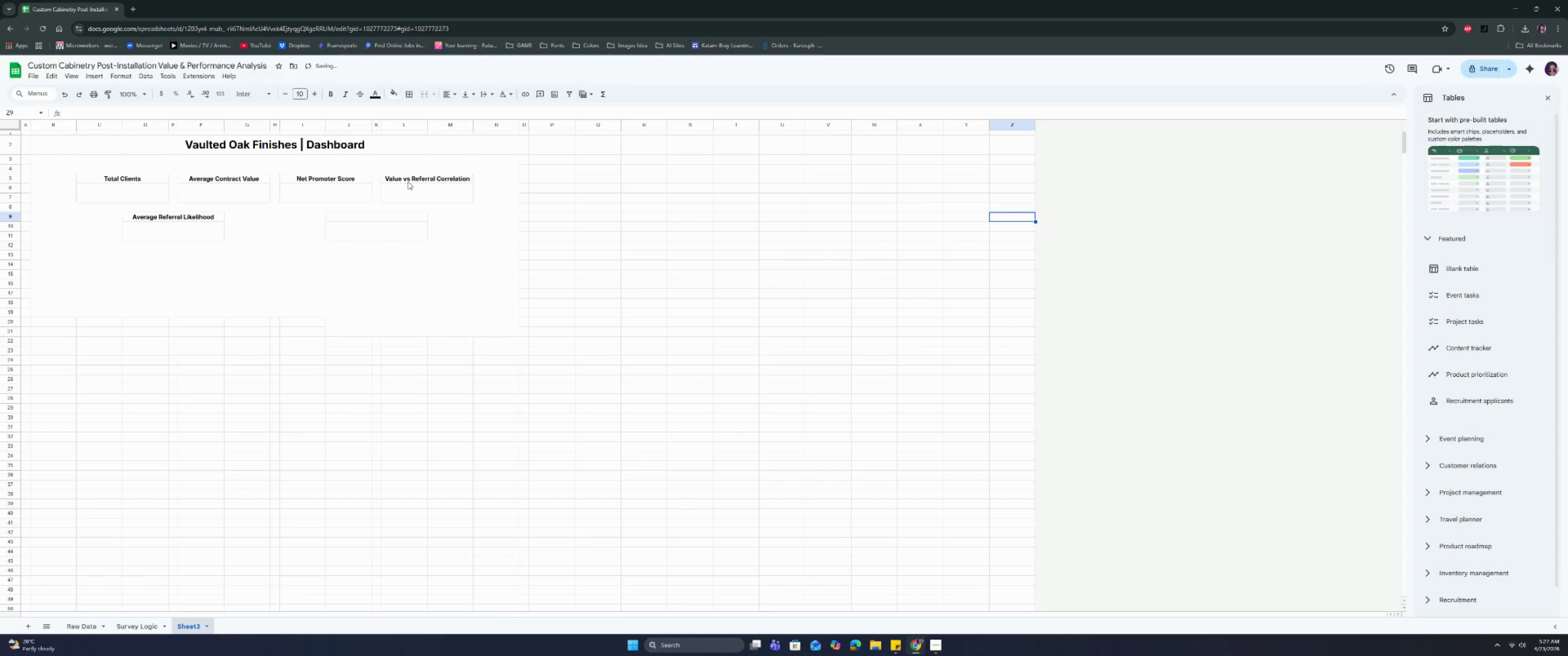 
key(ArrowLeft)
 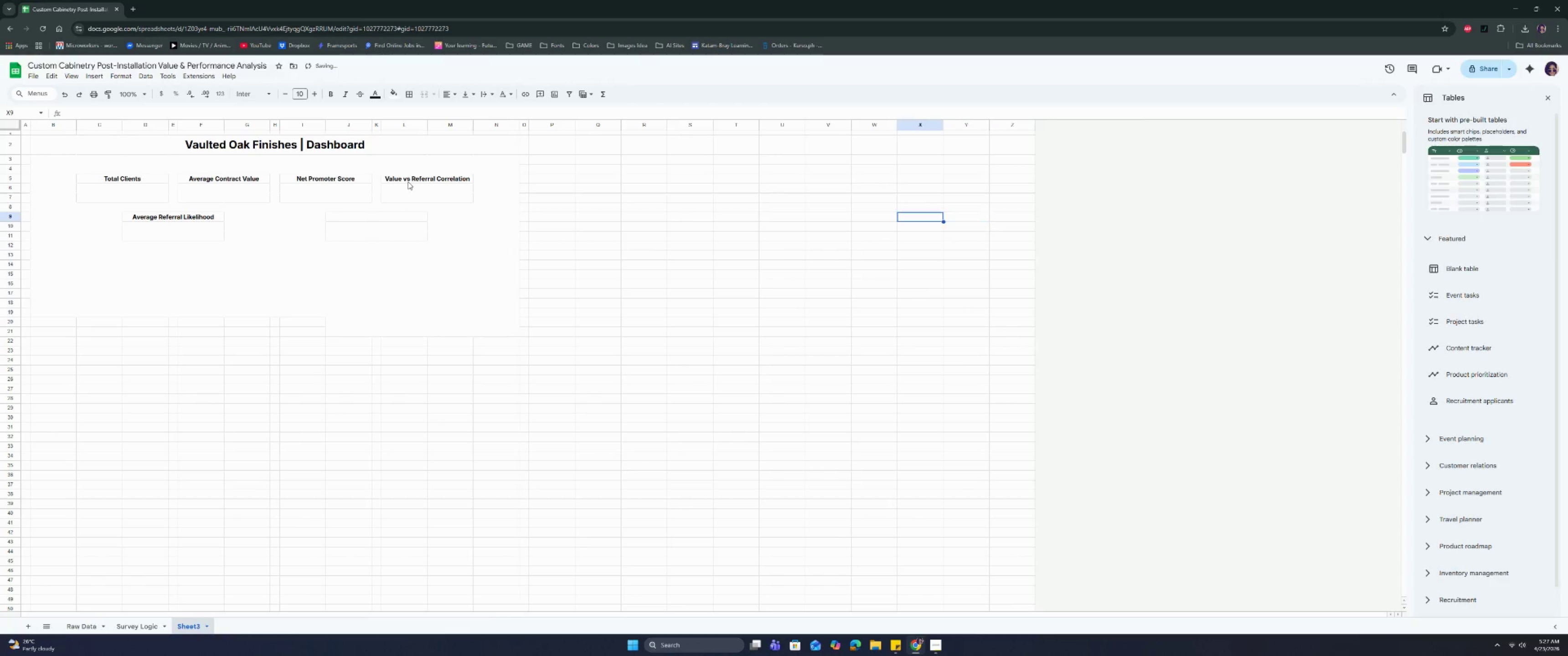 
key(ArrowLeft)
 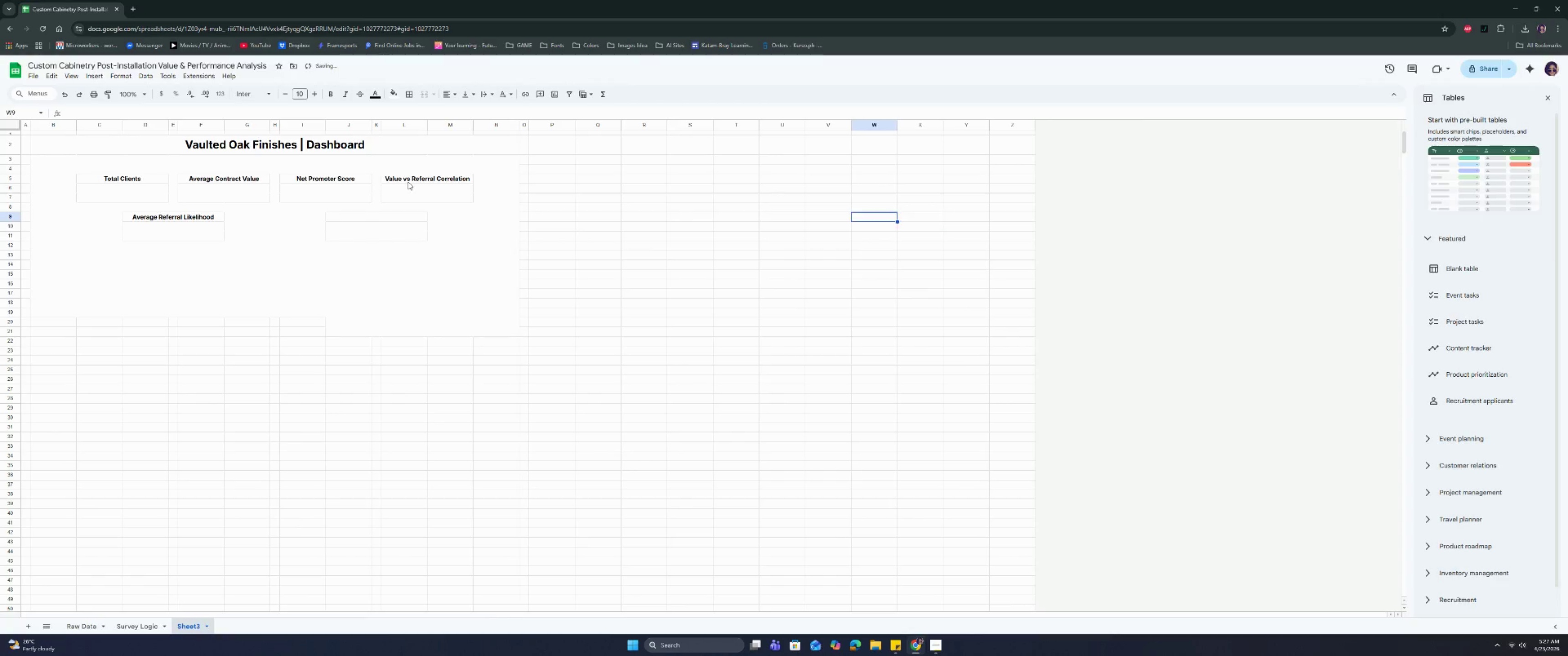 
hold_key(key=ArrowLeft, duration=0.76)
 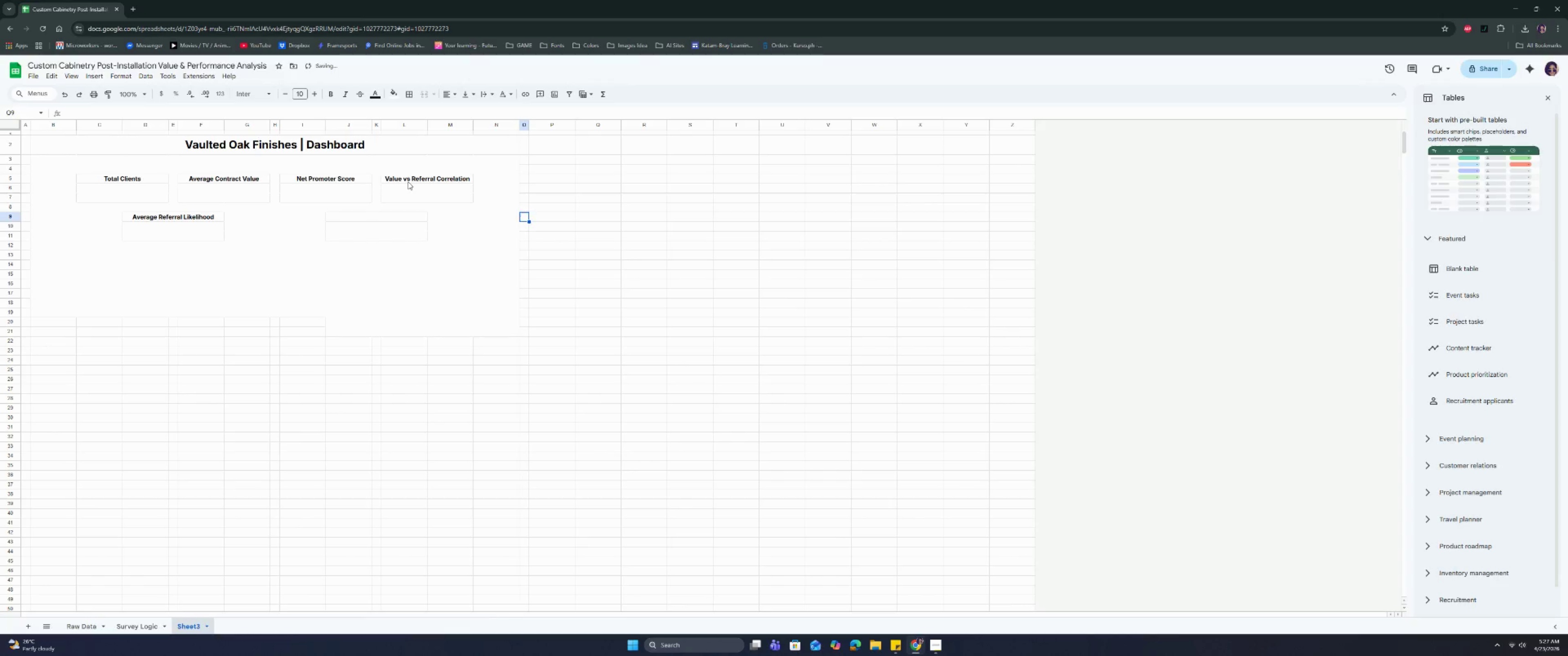 
key(ArrowLeft)
 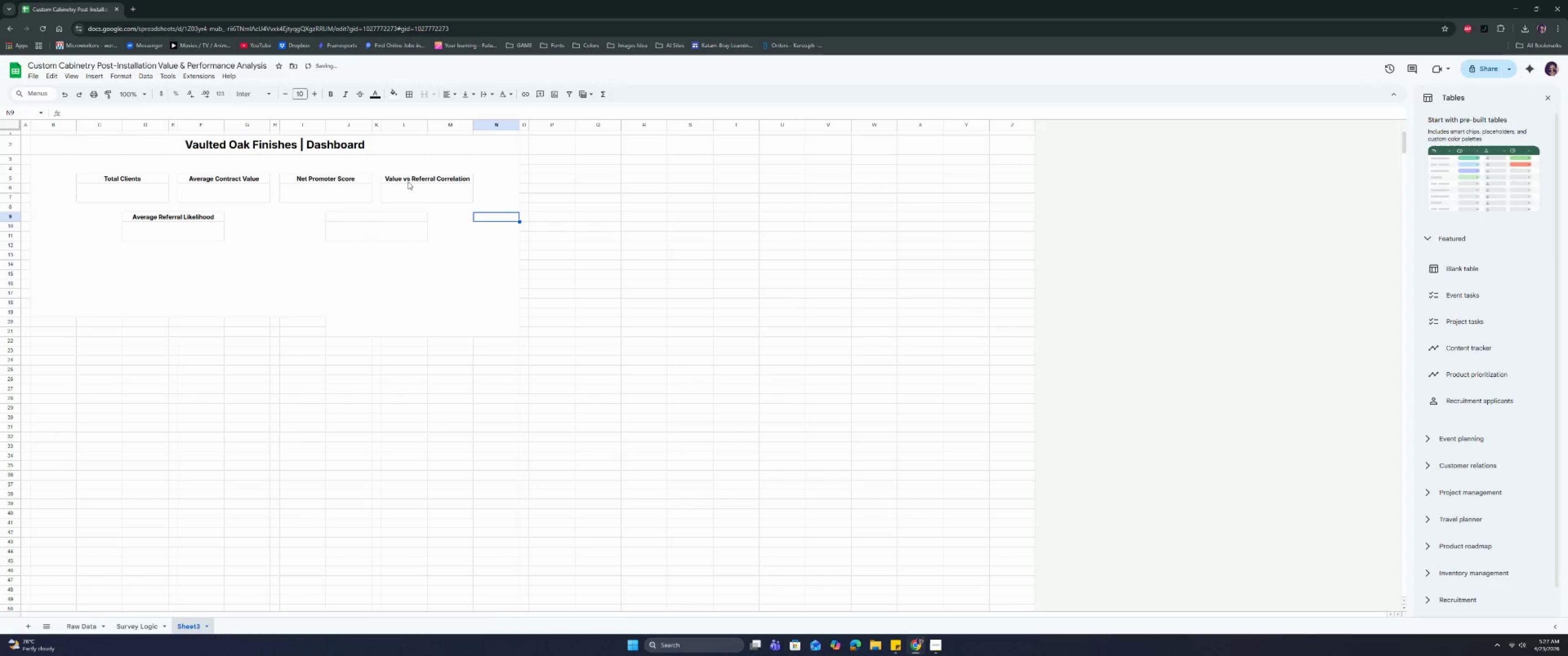 
key(ArrowLeft)
 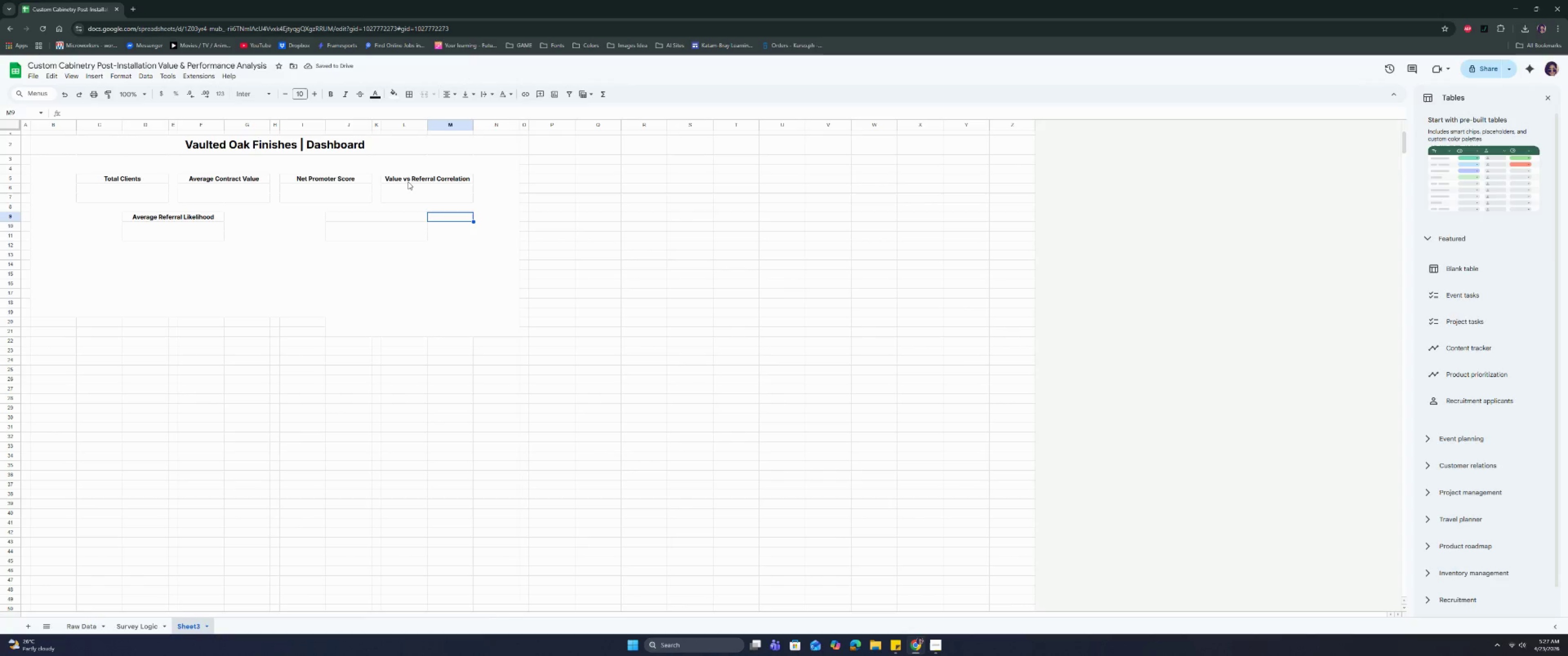 
key(ArrowLeft)
 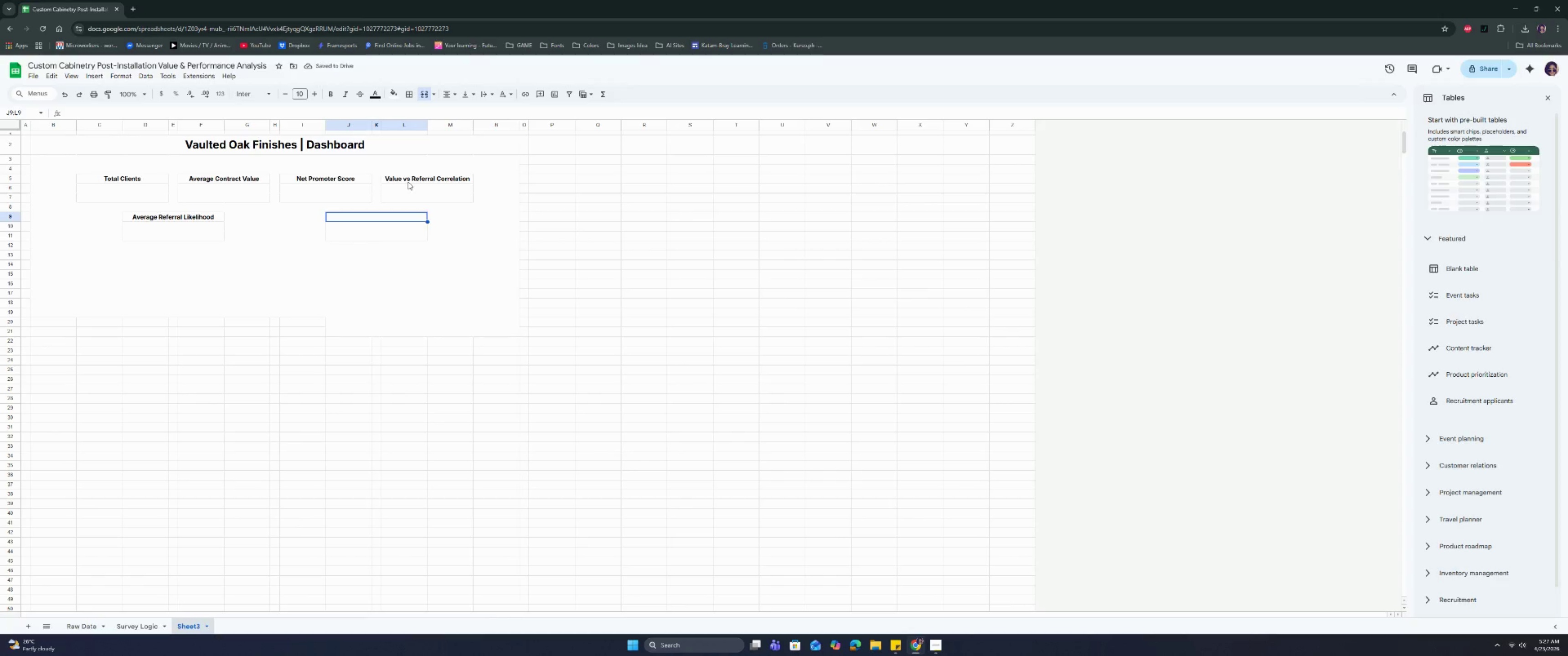 
type(OpenF)
key(Backspace)
type( FOll)
key(Backspace)
key(Backspace)
key(Backspace)
type(ollow-ups Flags)
 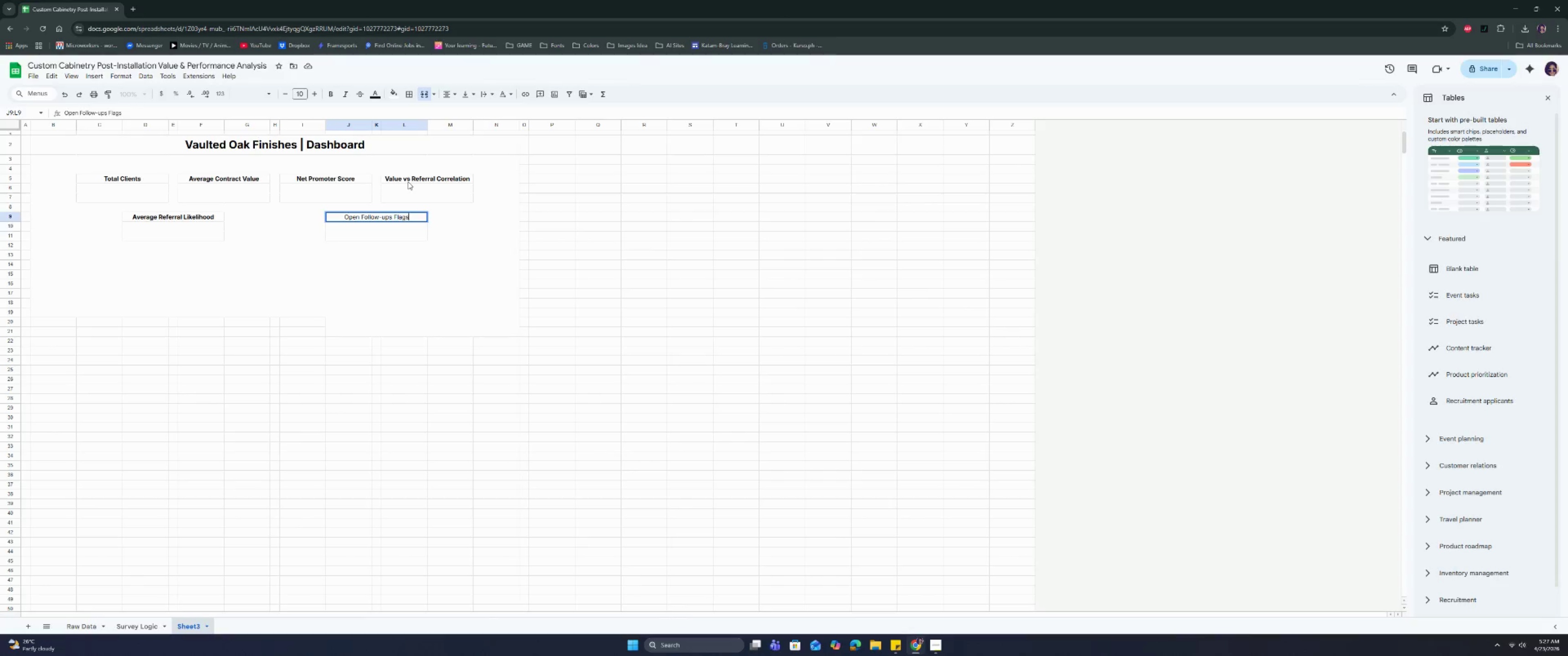 
key(Enter)
 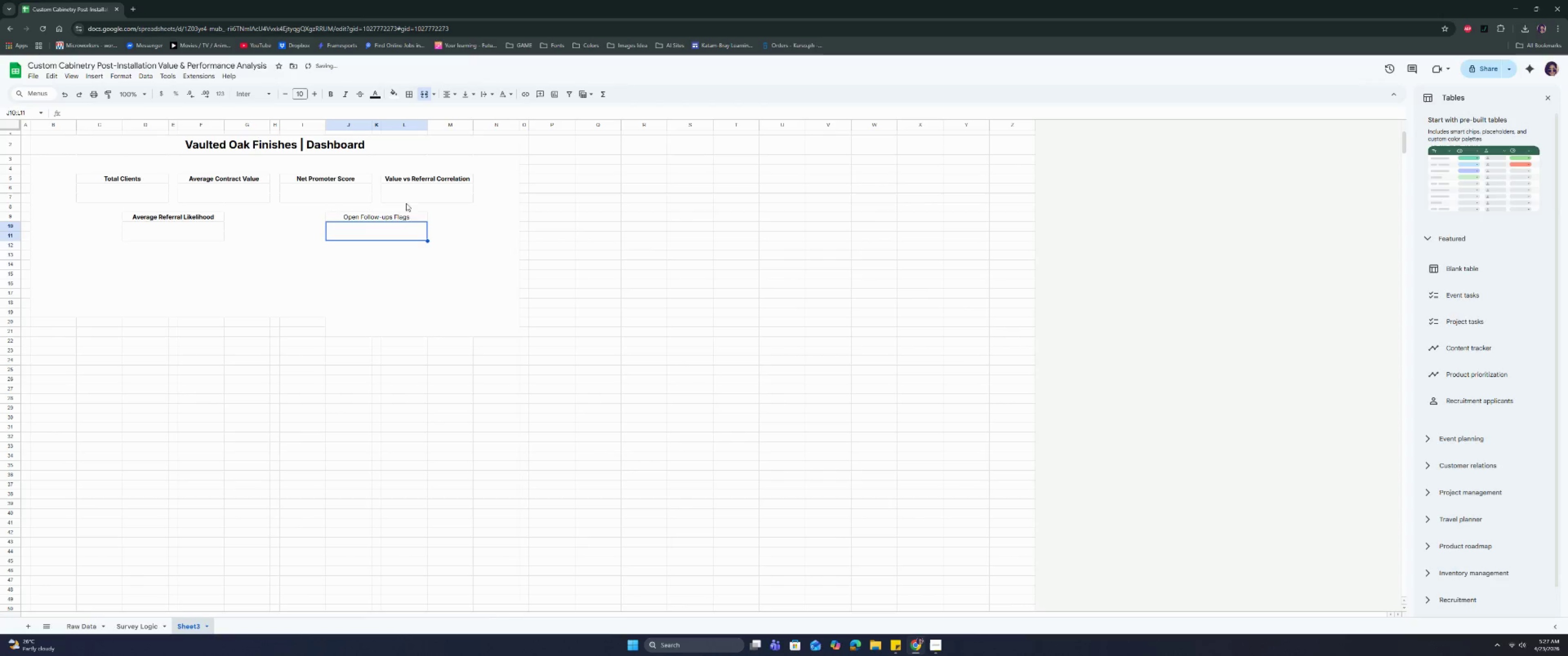 
left_click([401, 216])
 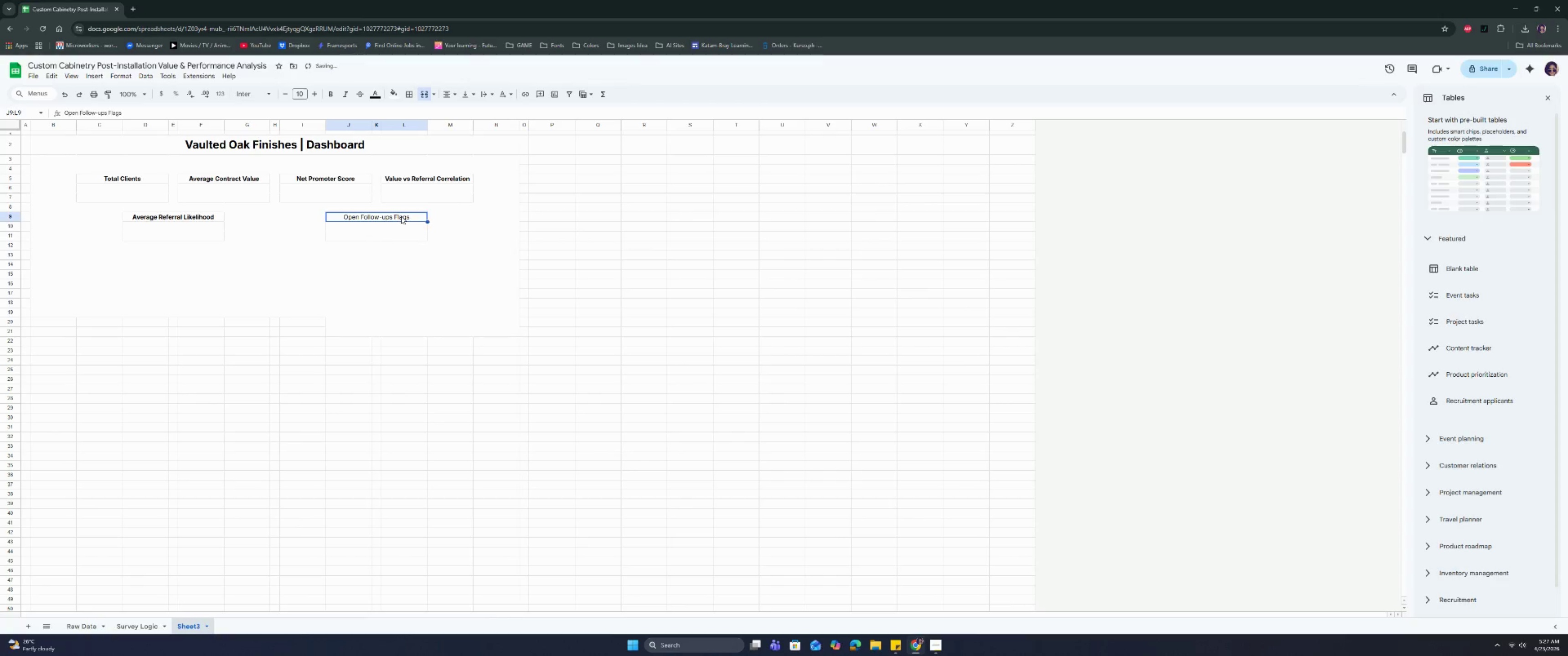 
key(Control+ControlLeft)
 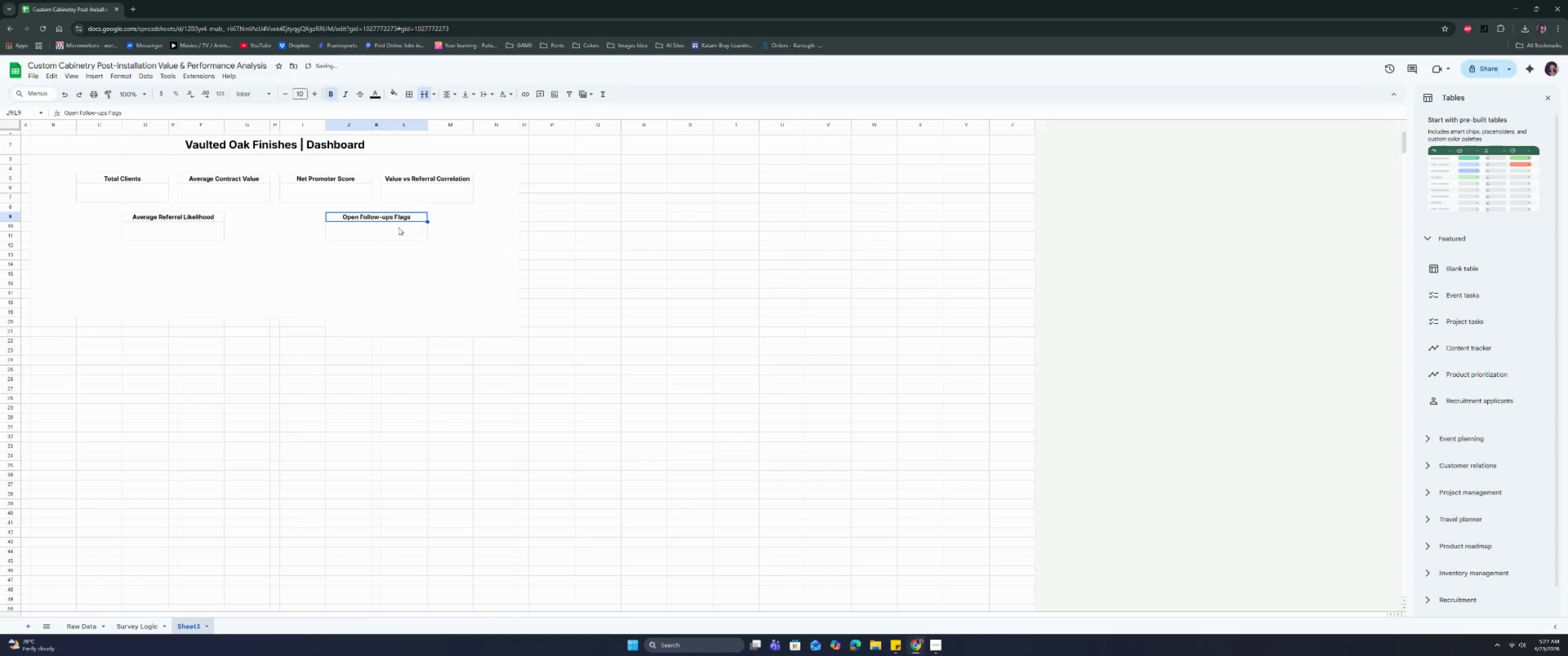 
key(Control+B)
 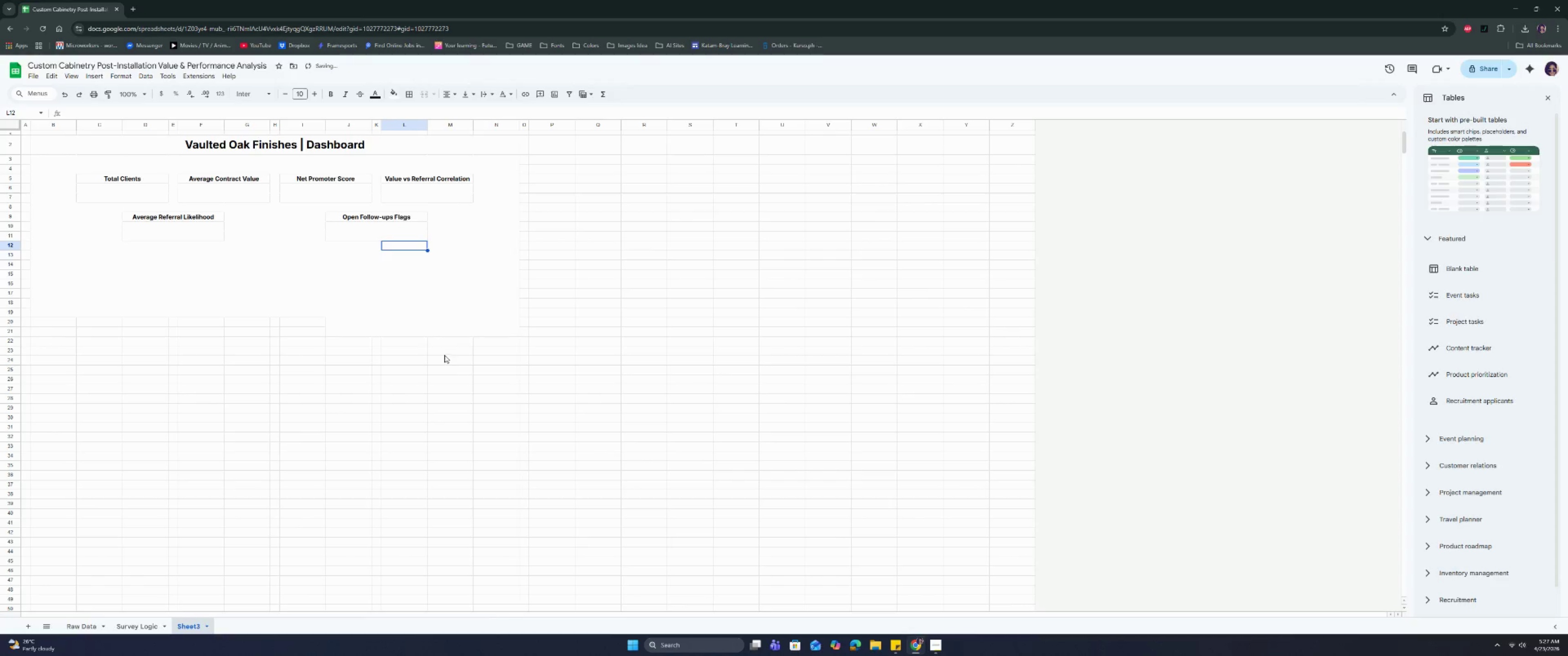 
left_click([437, 356])
 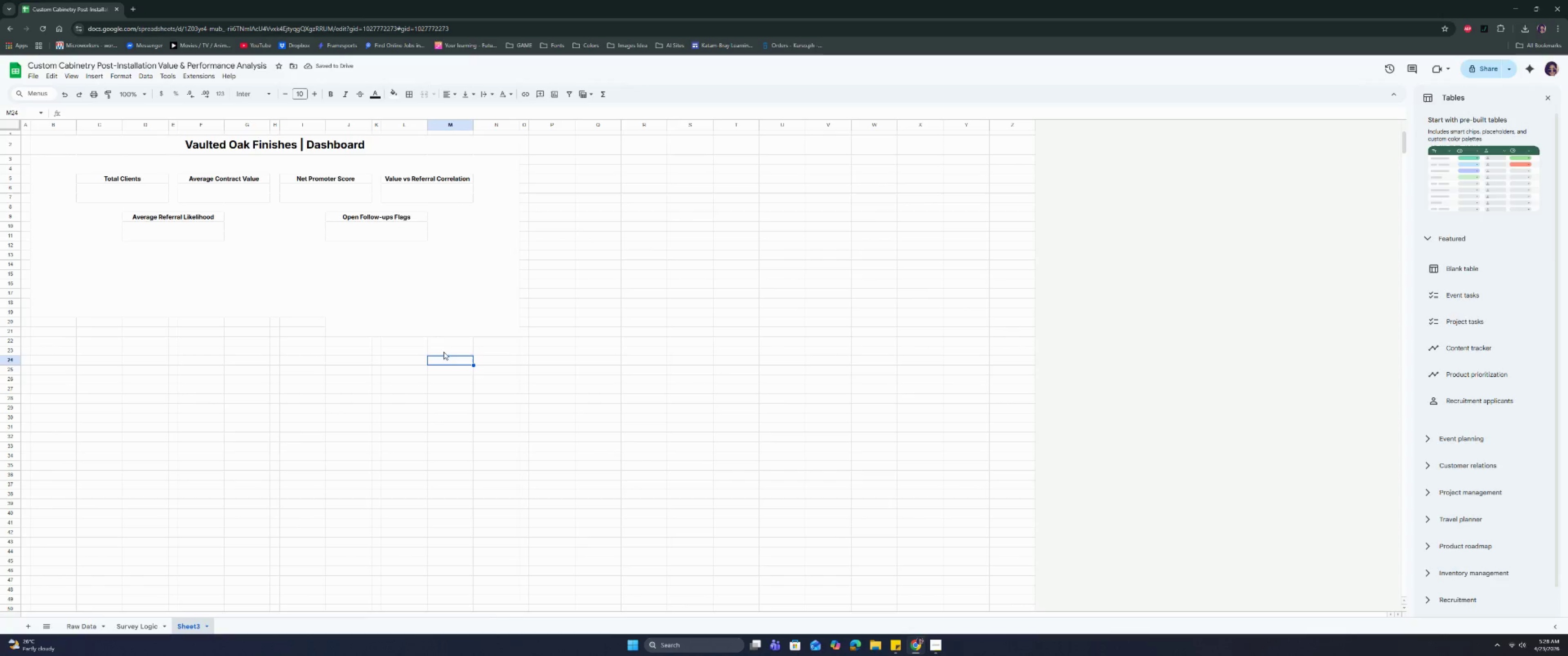 
wait(5.21)
 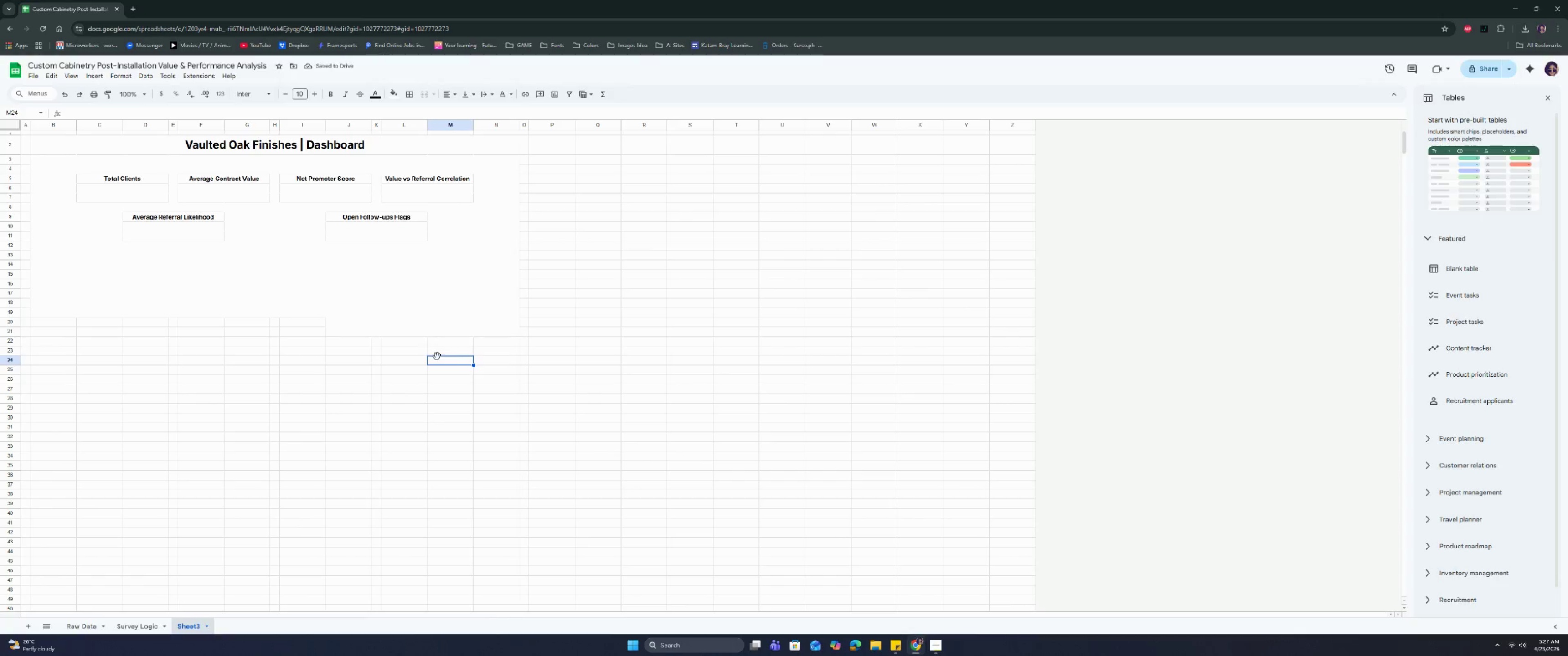 
left_click([934, 642])